 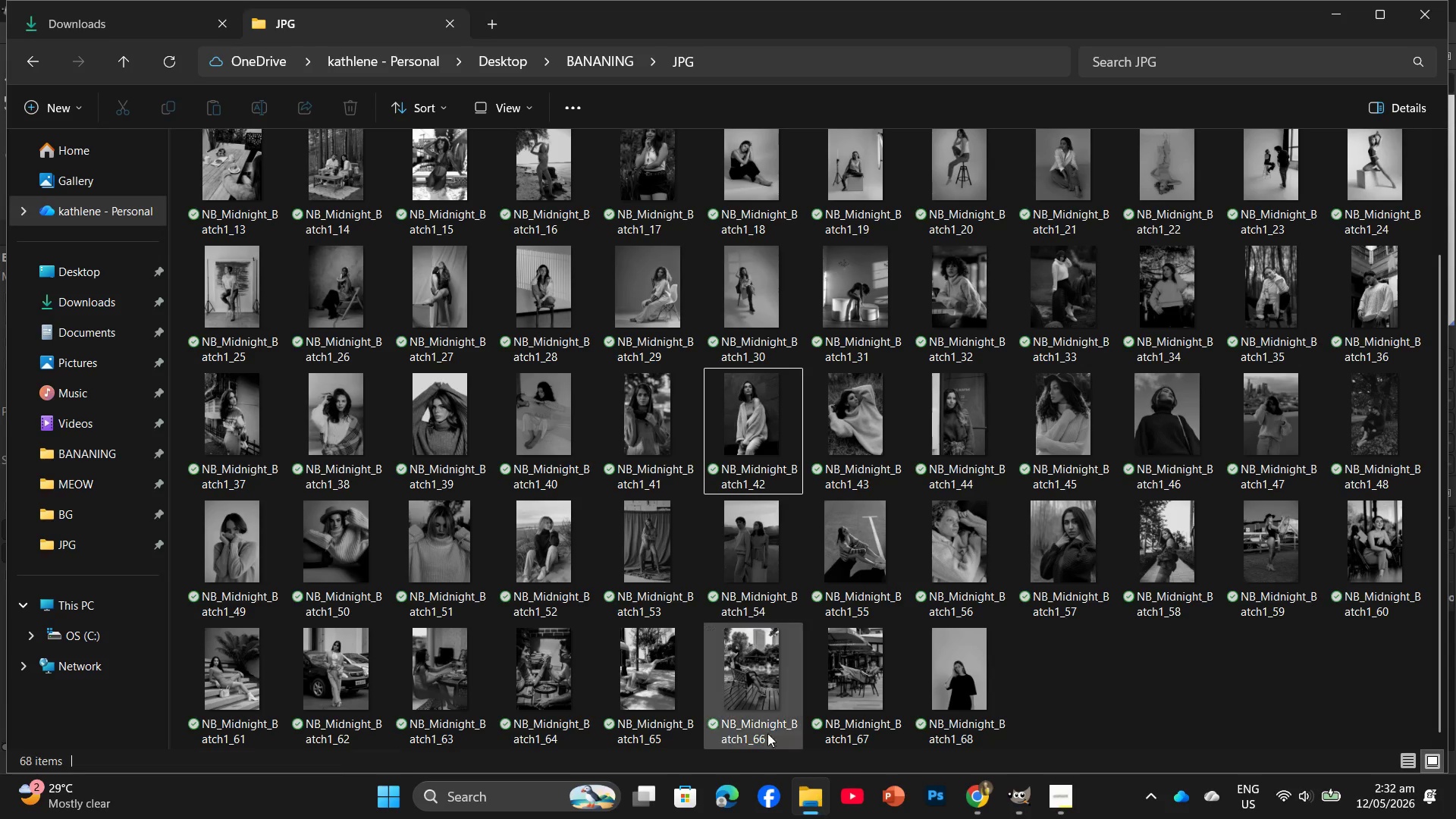 
left_click([1024, 804])
 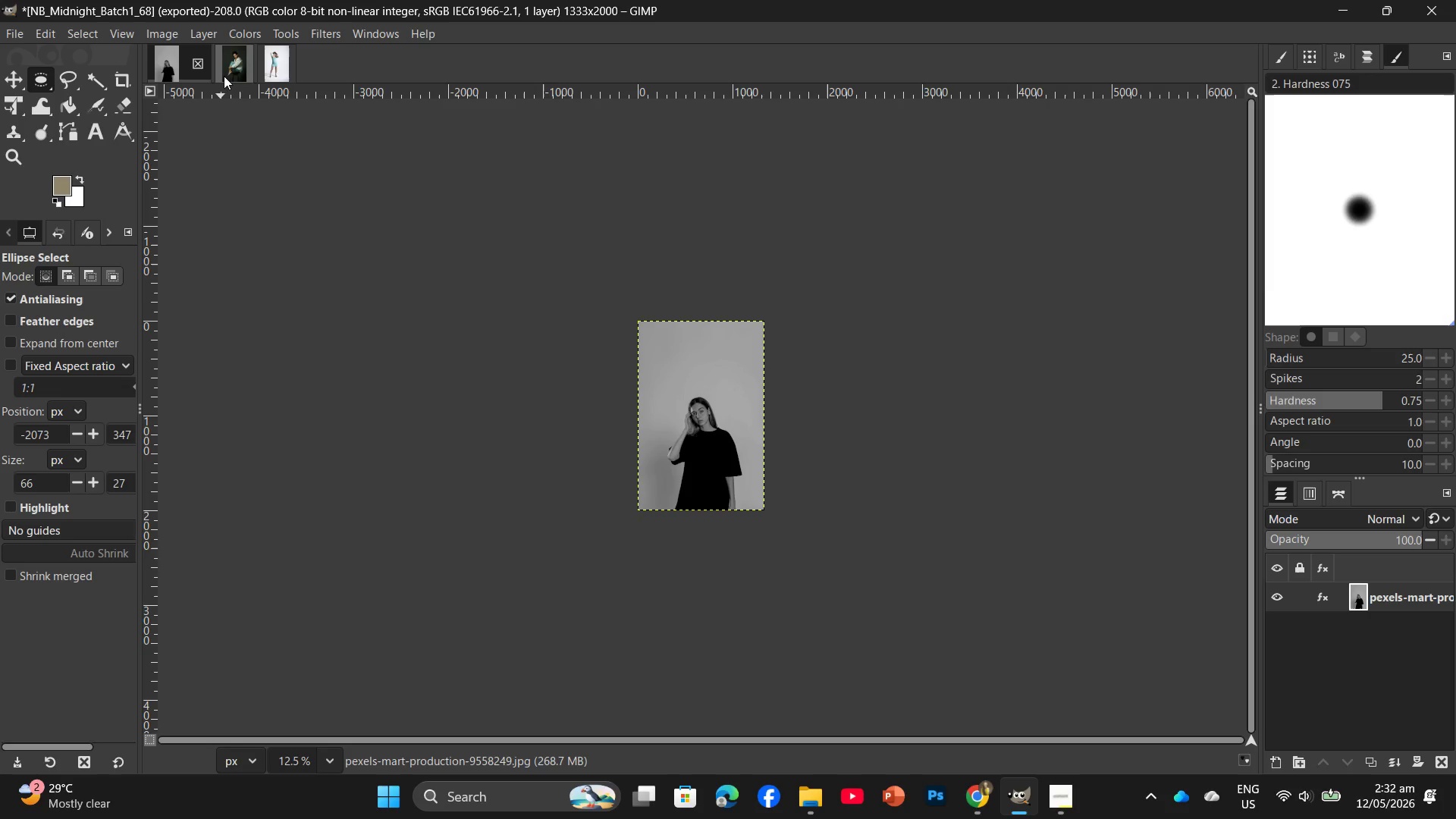 
left_click([189, 66])
 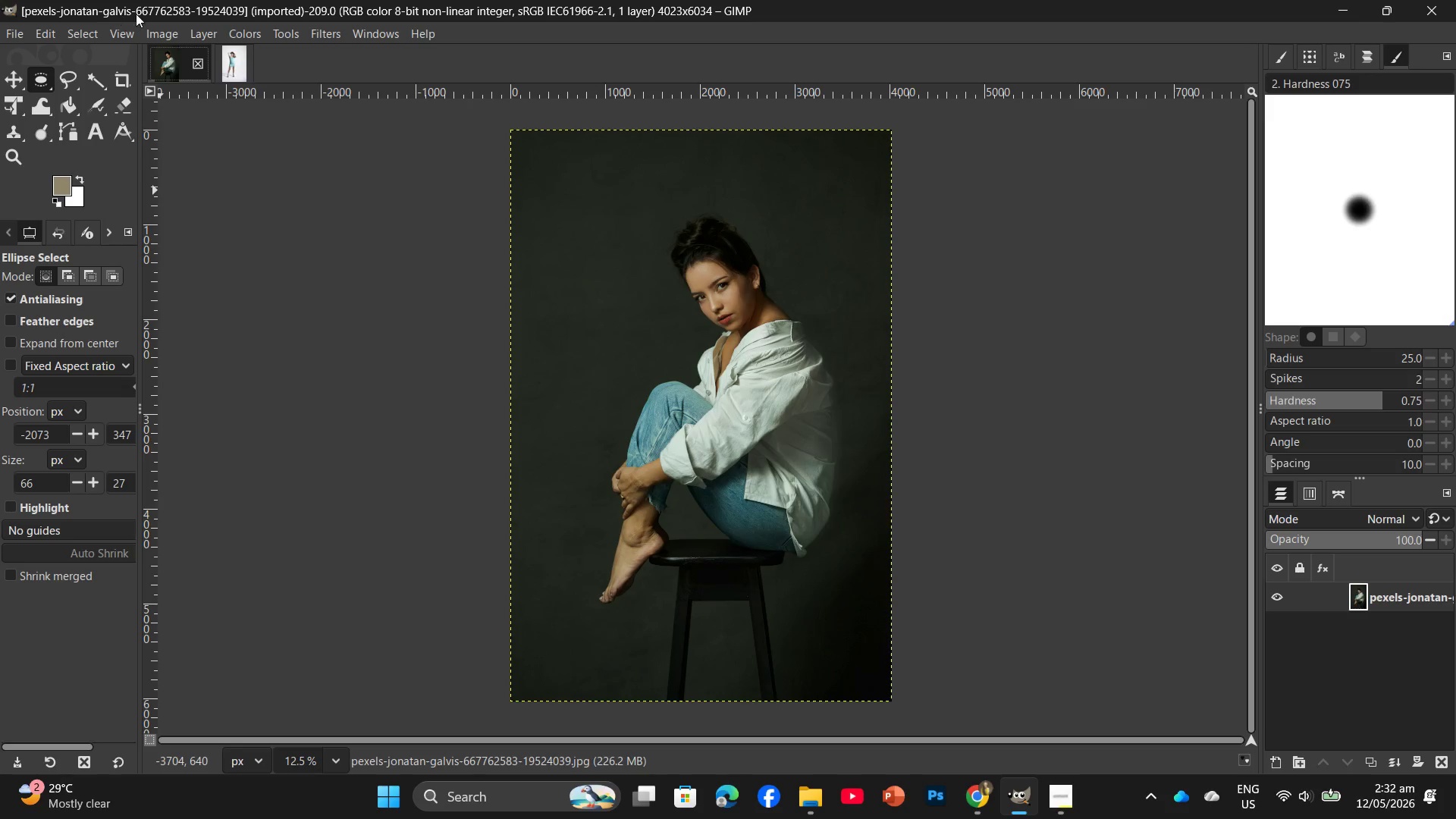 
left_click([246, 28])
 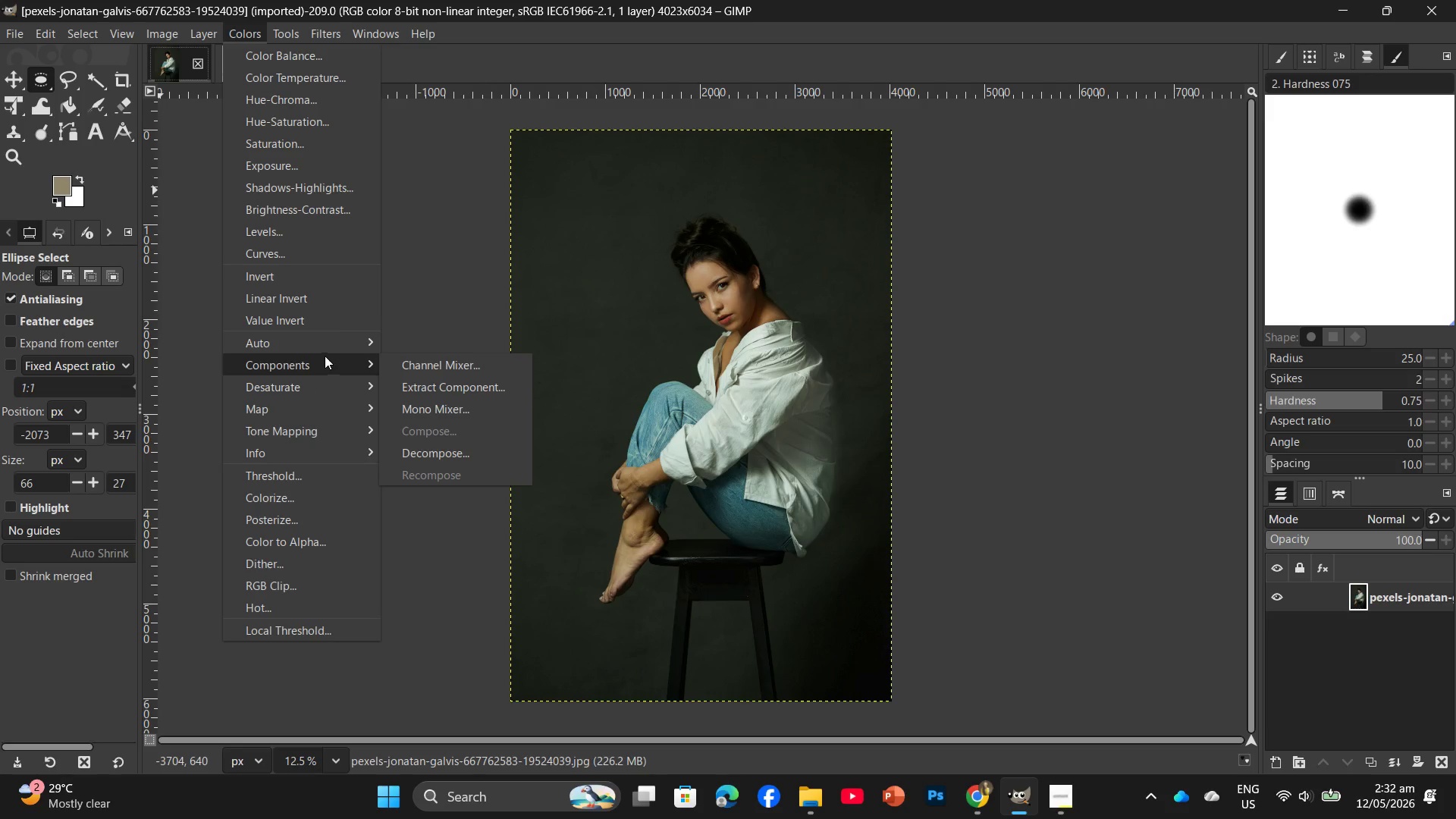 
left_click([462, 409])
 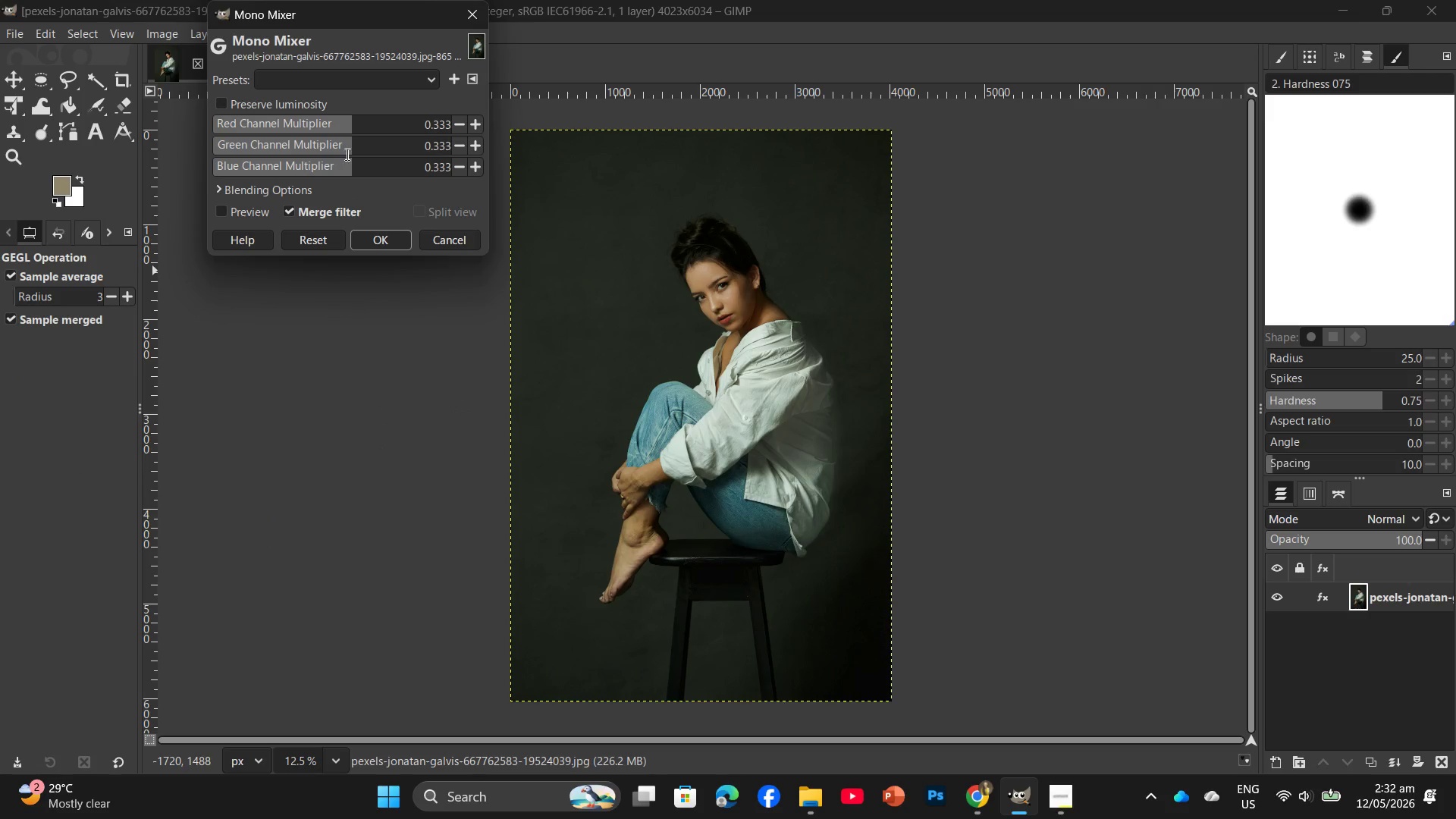 
left_click([347, 152])
 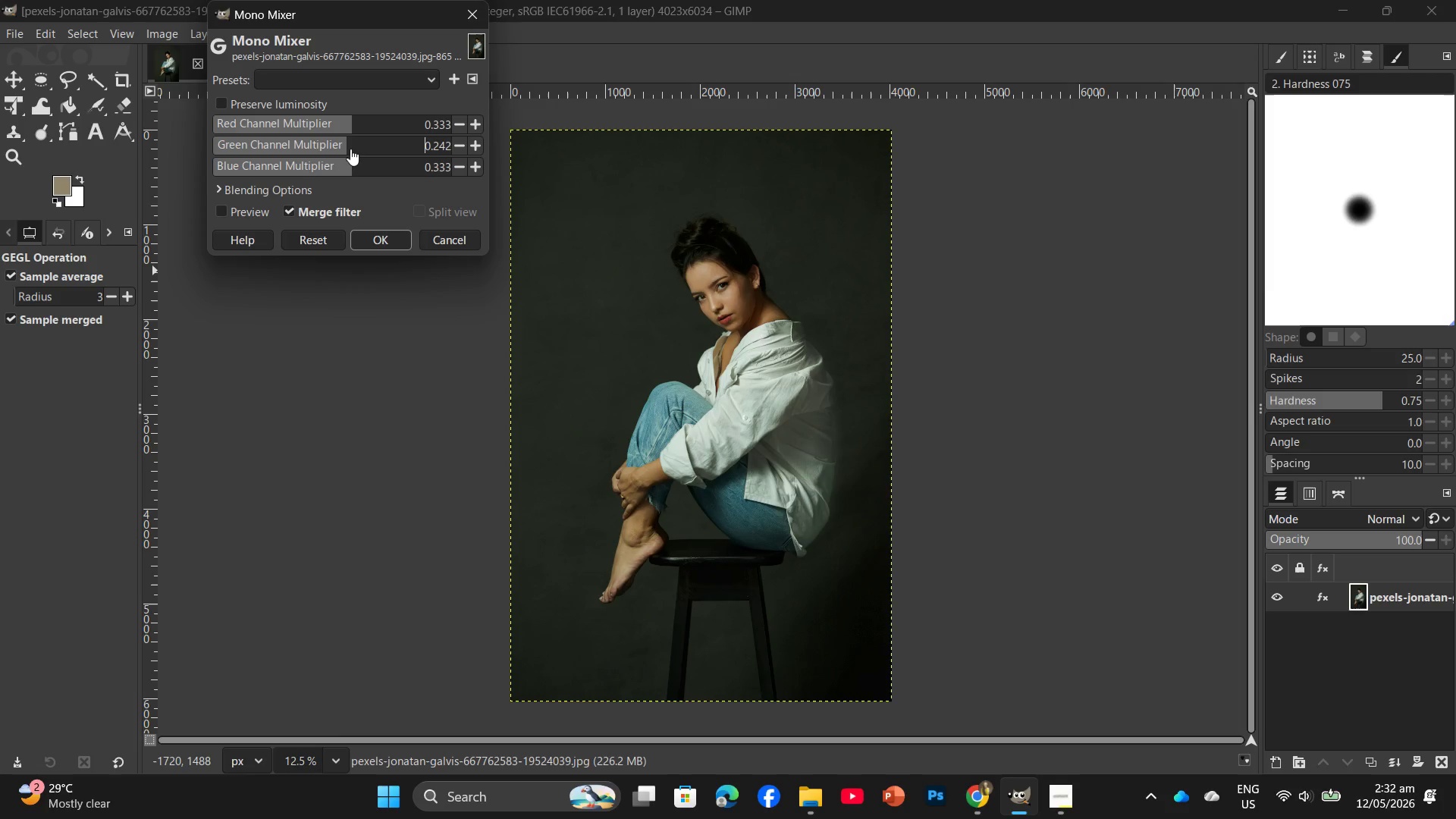 
left_click([350, 149])
 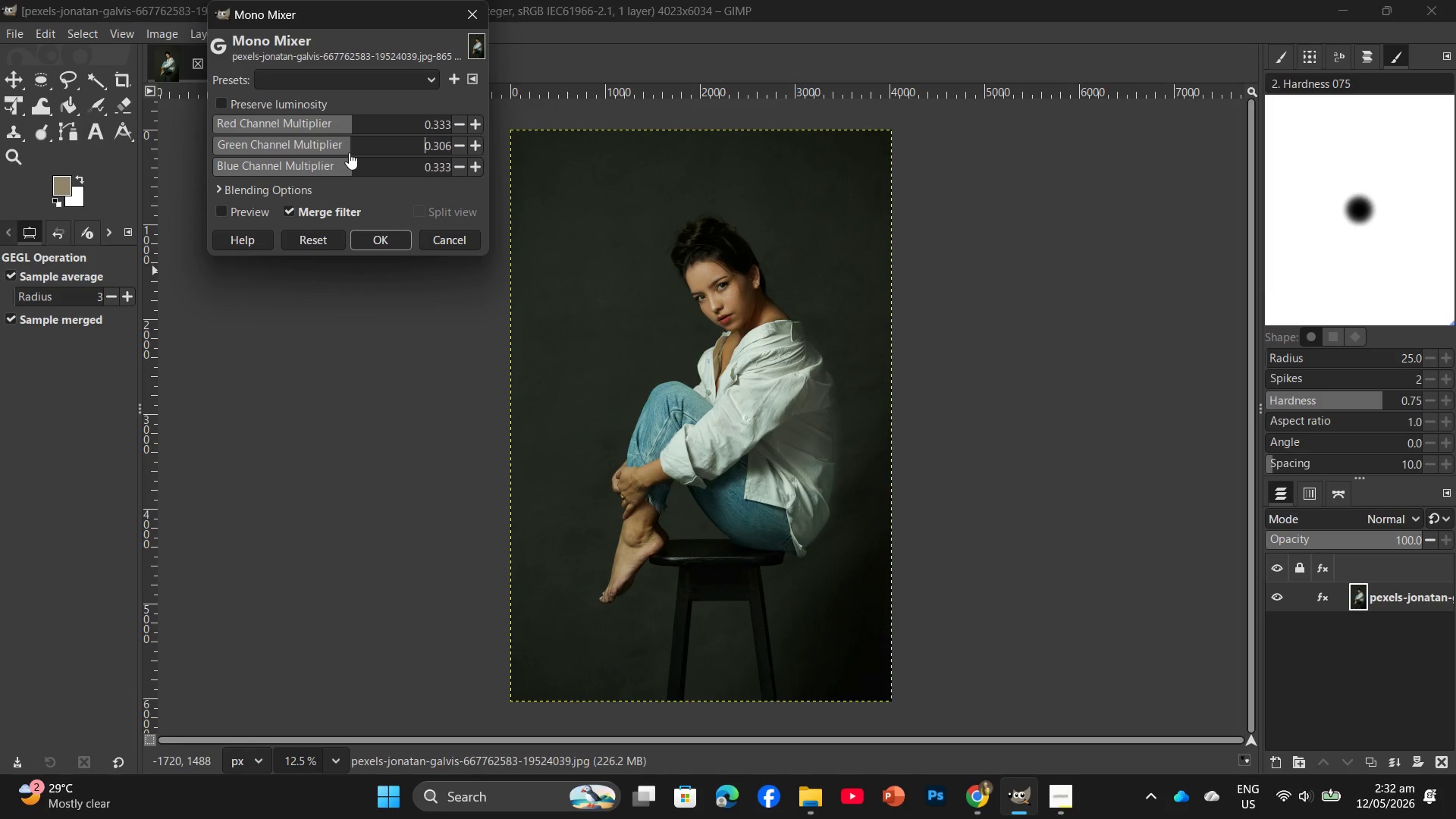 
left_click([349, 153])
 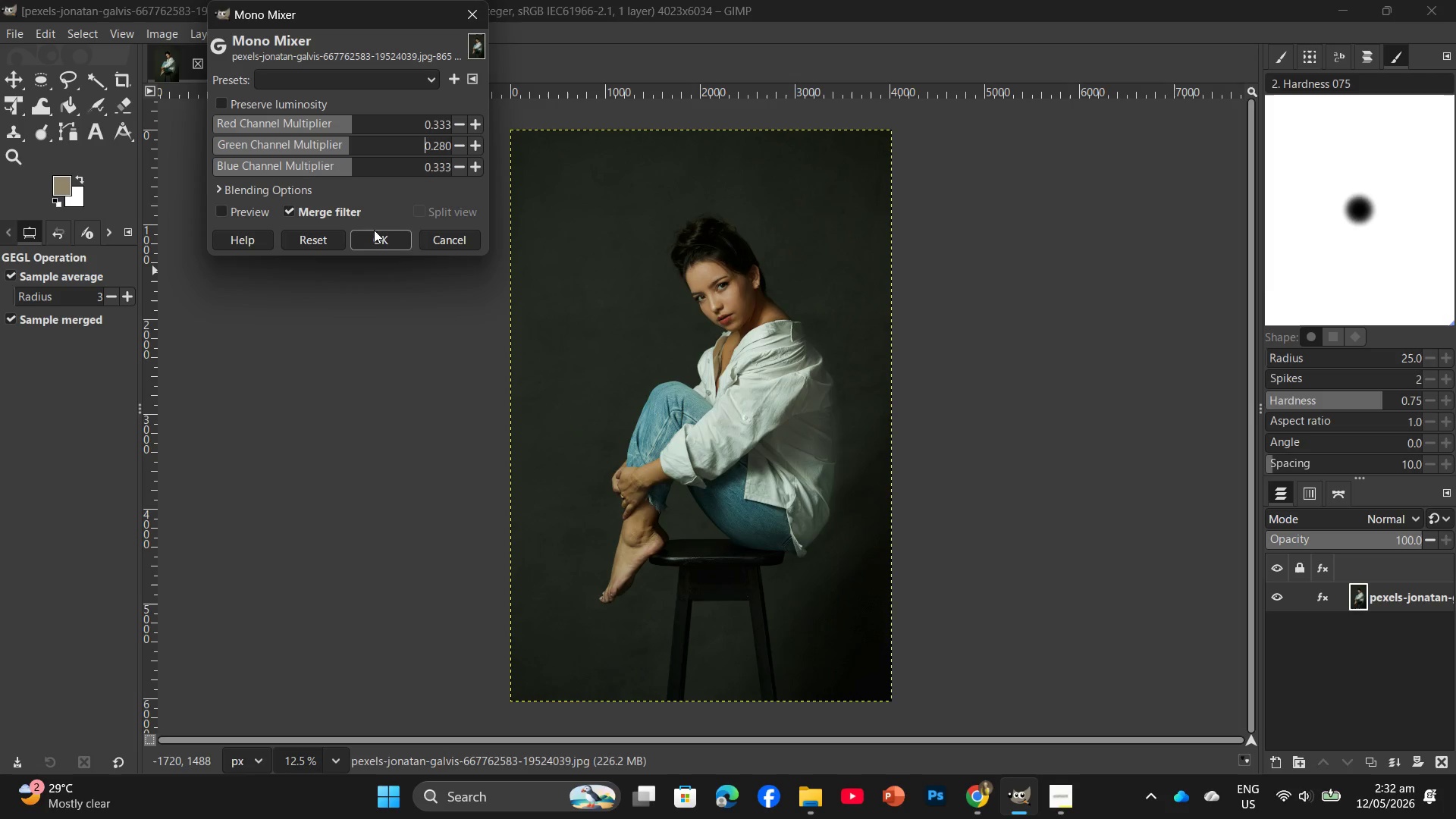 
left_click([375, 233])
 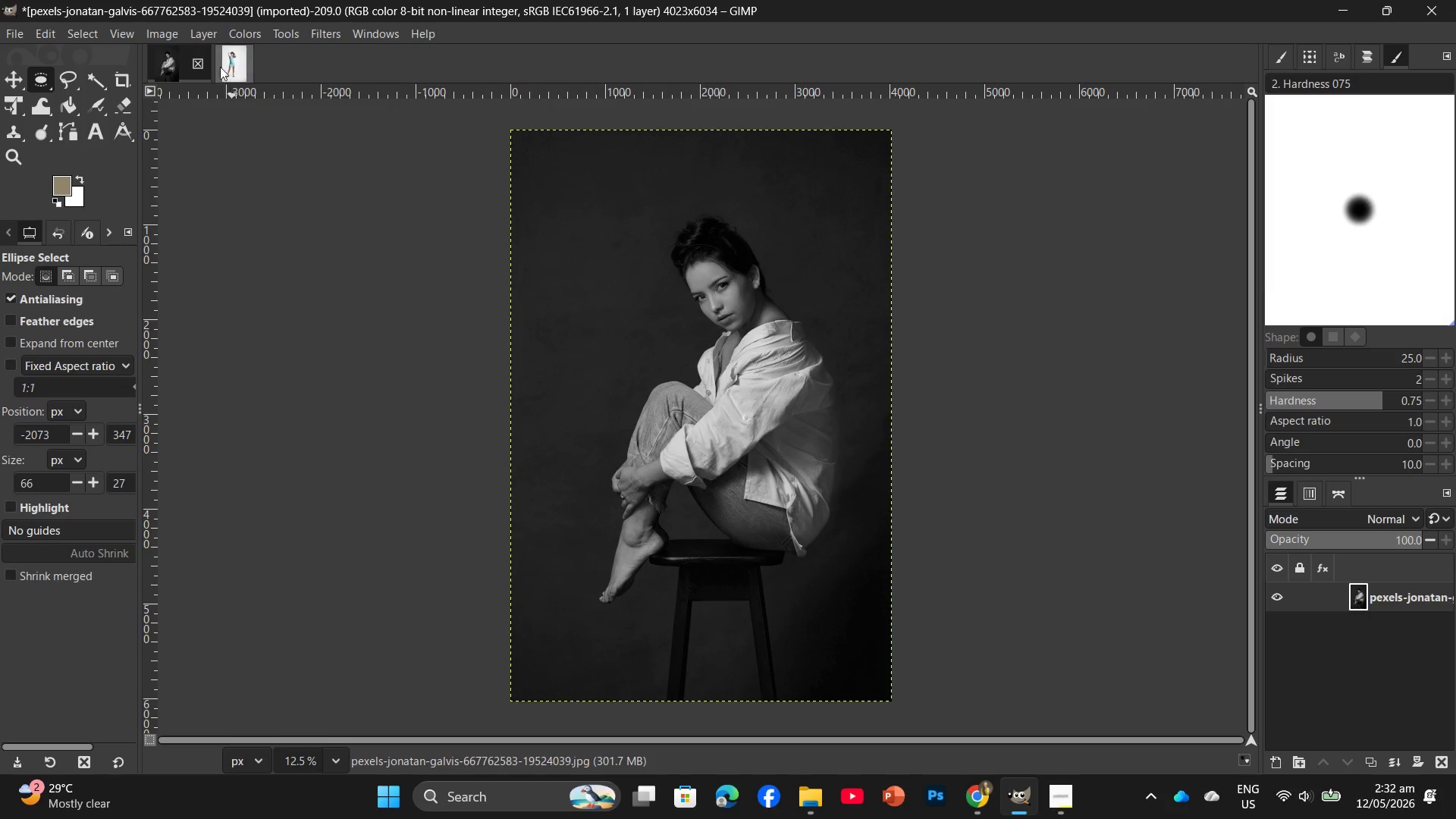 
left_click([226, 44])
 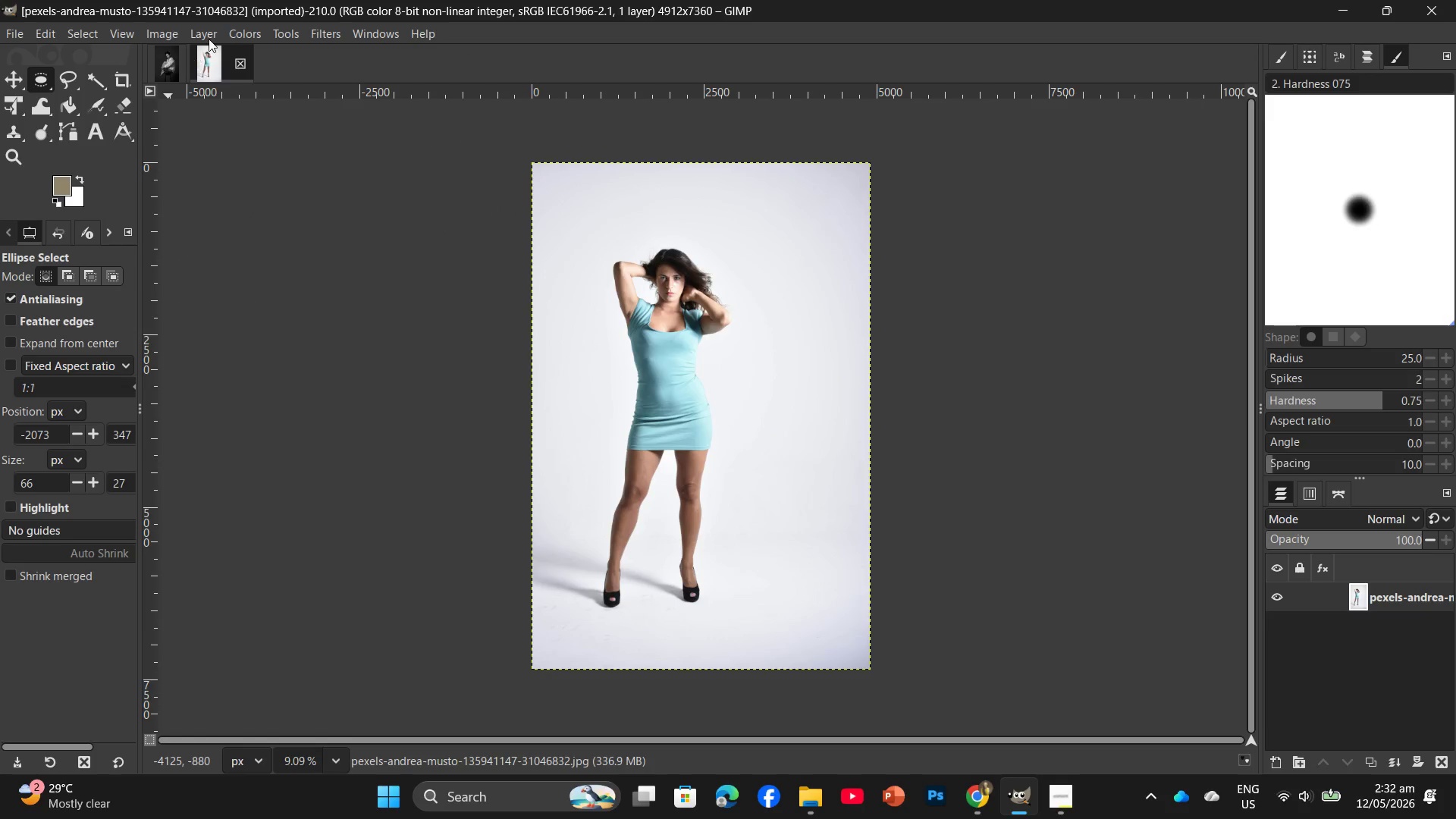 
left_click([249, 31])
 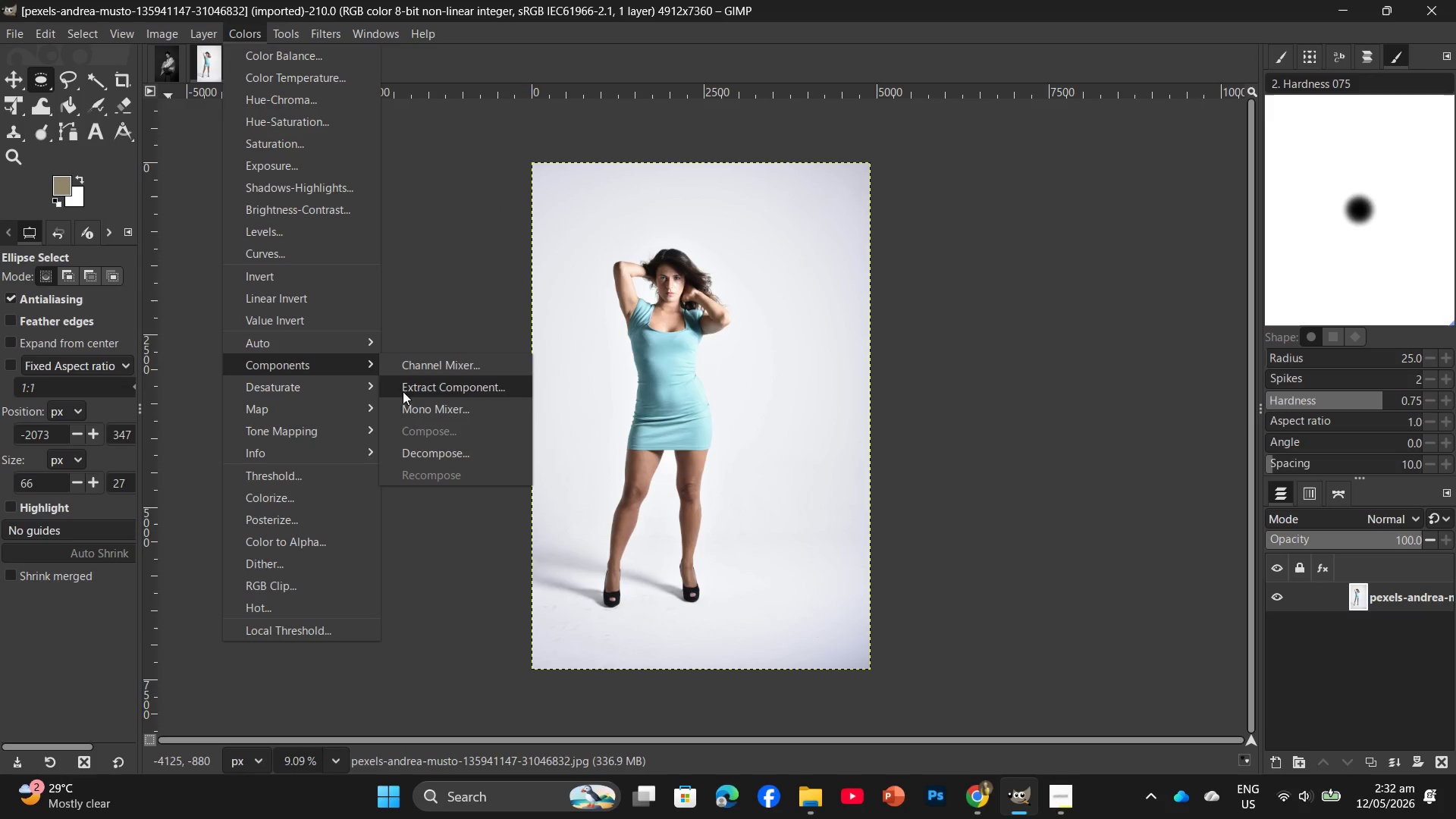 
left_click([427, 414])
 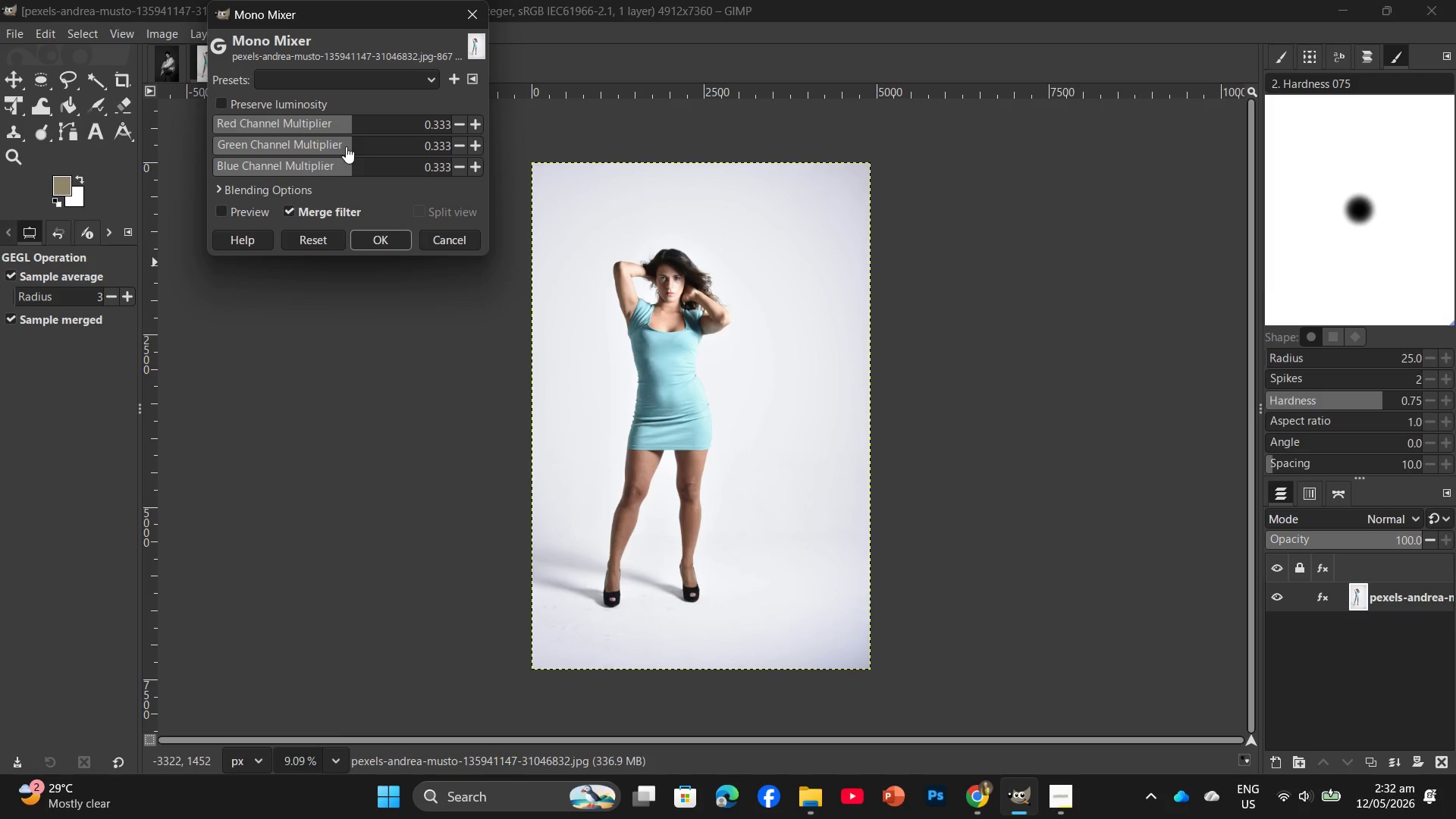 
left_click([347, 145])
 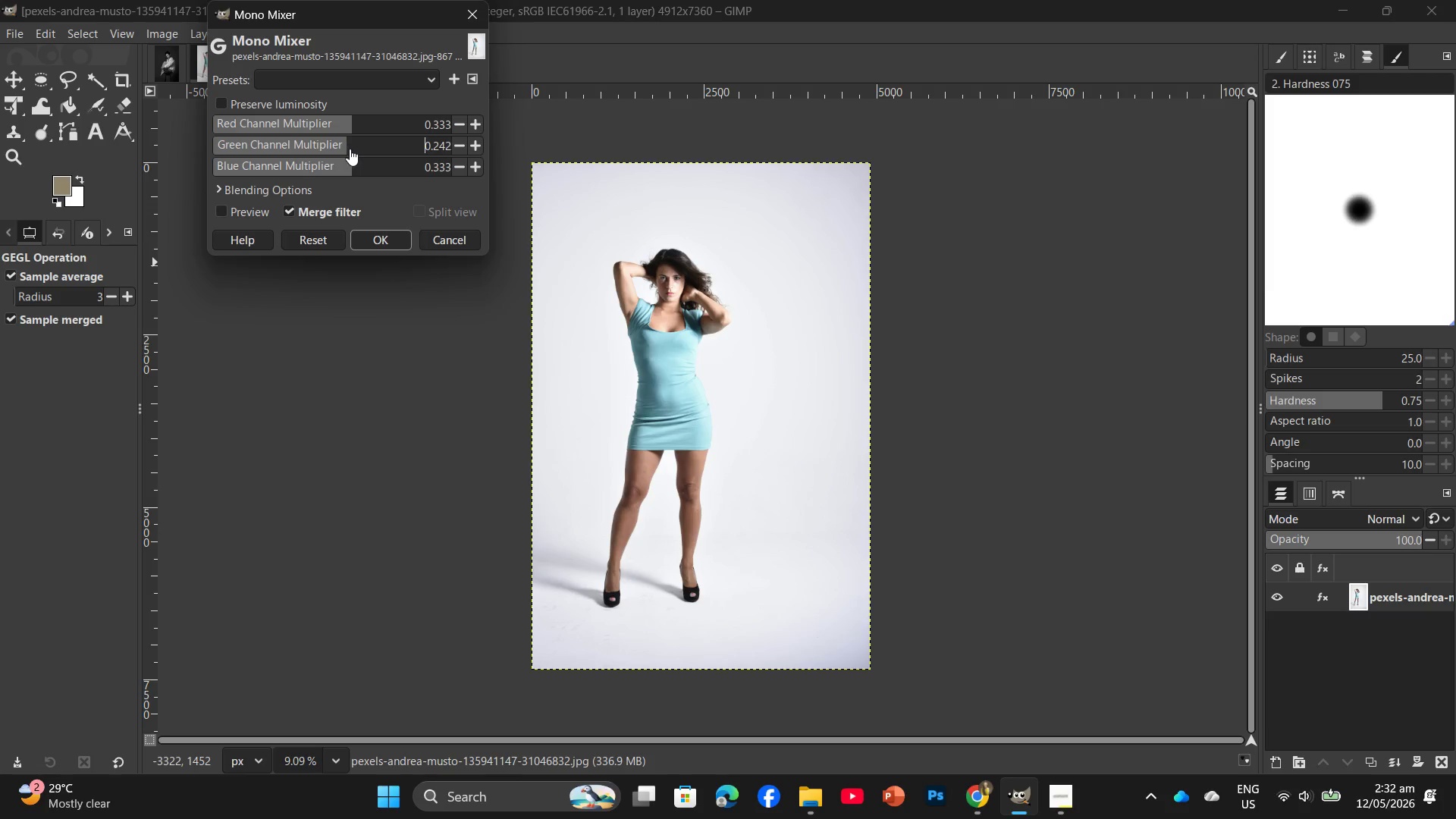 
left_click([350, 149])
 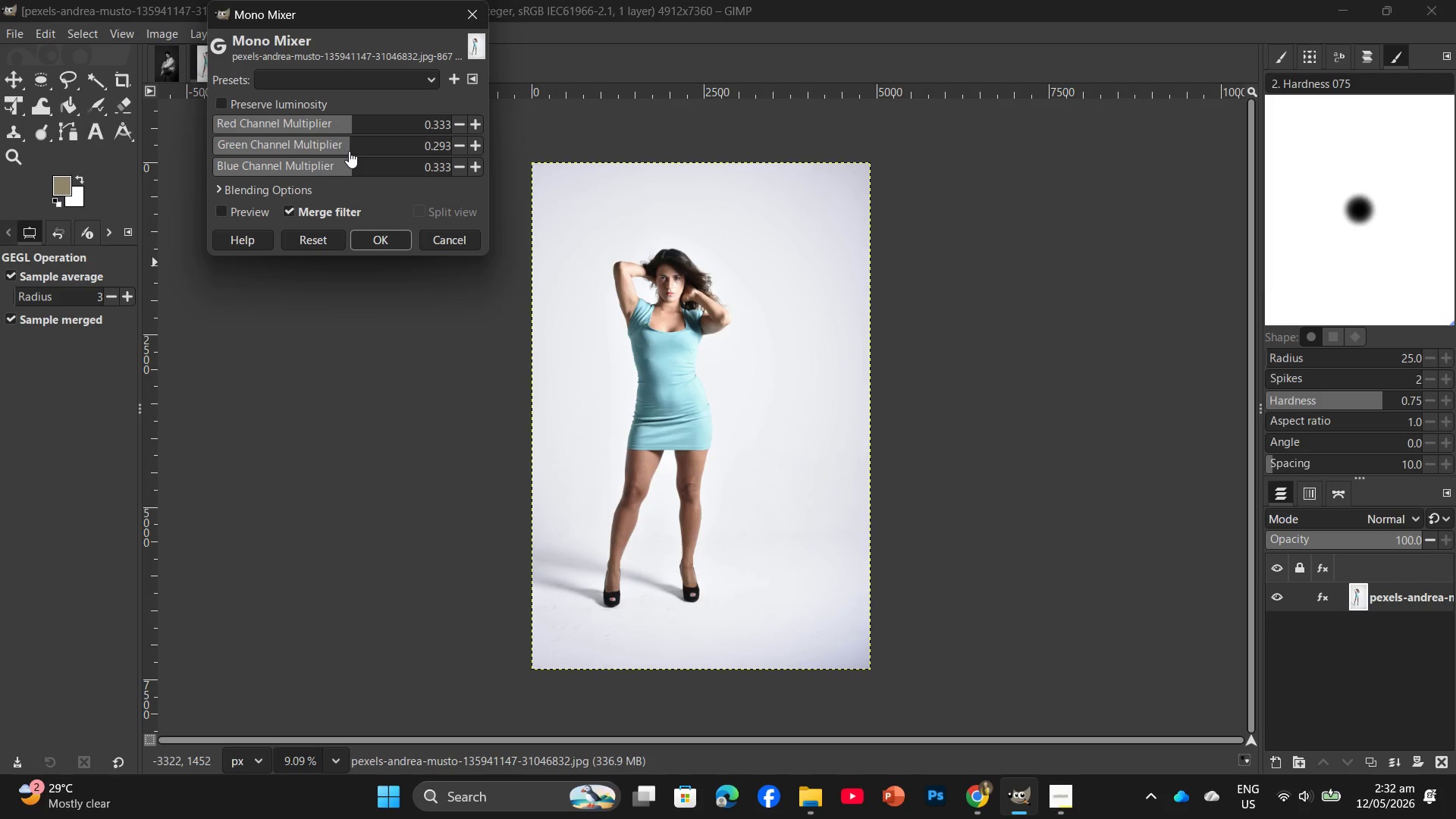 
left_click([349, 151])
 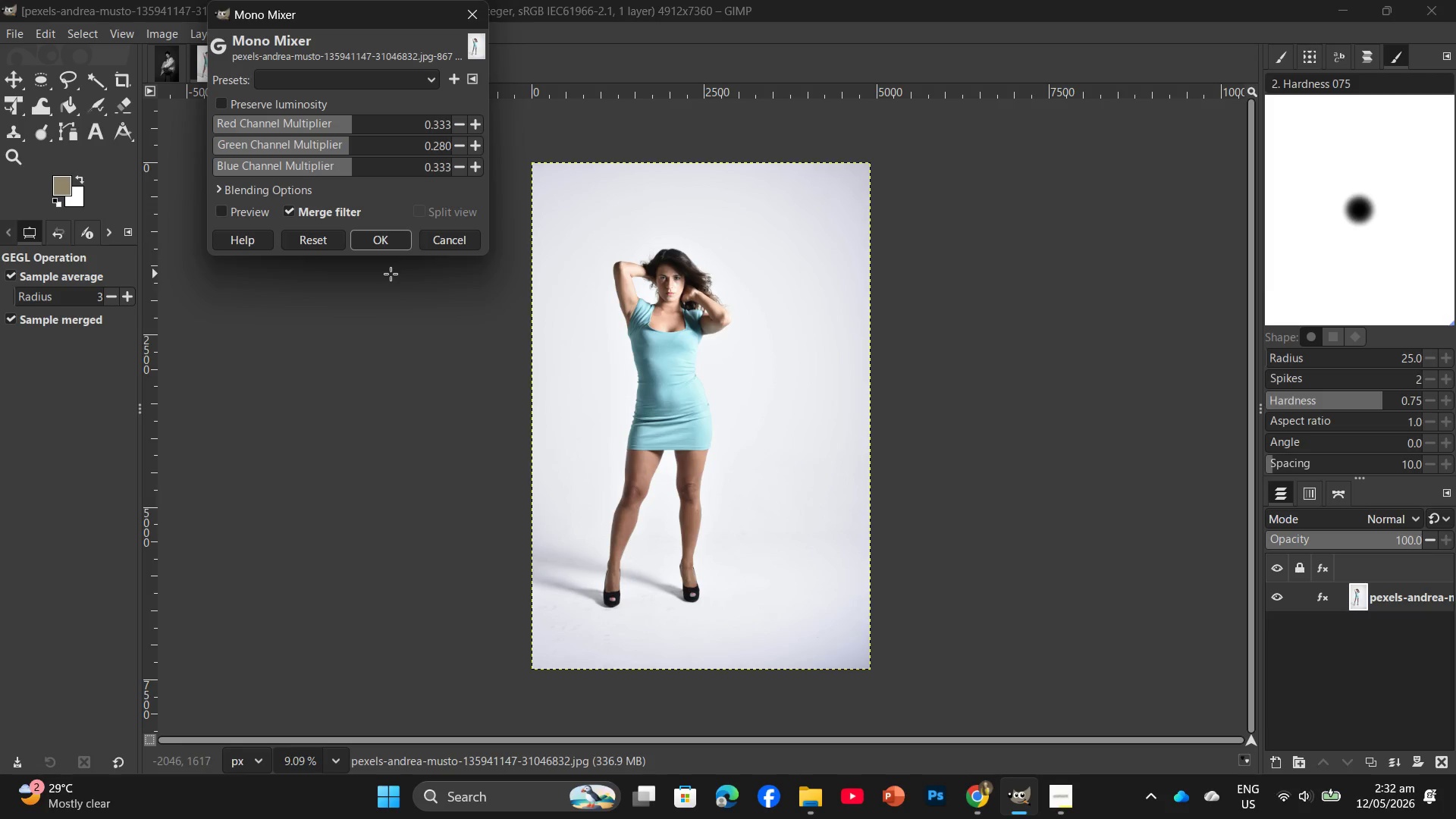 
left_click([386, 245])
 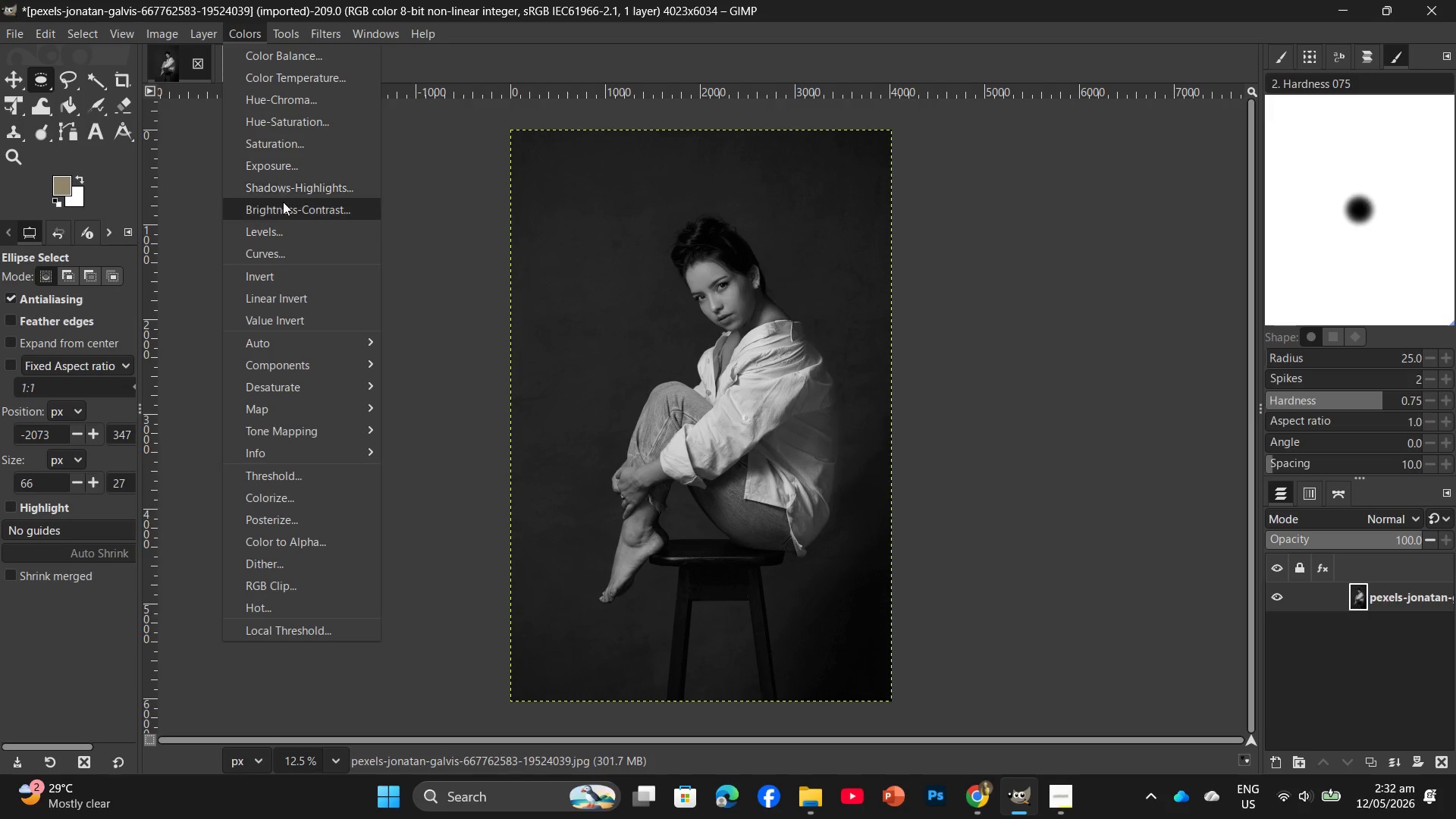 
left_click([286, 259])
 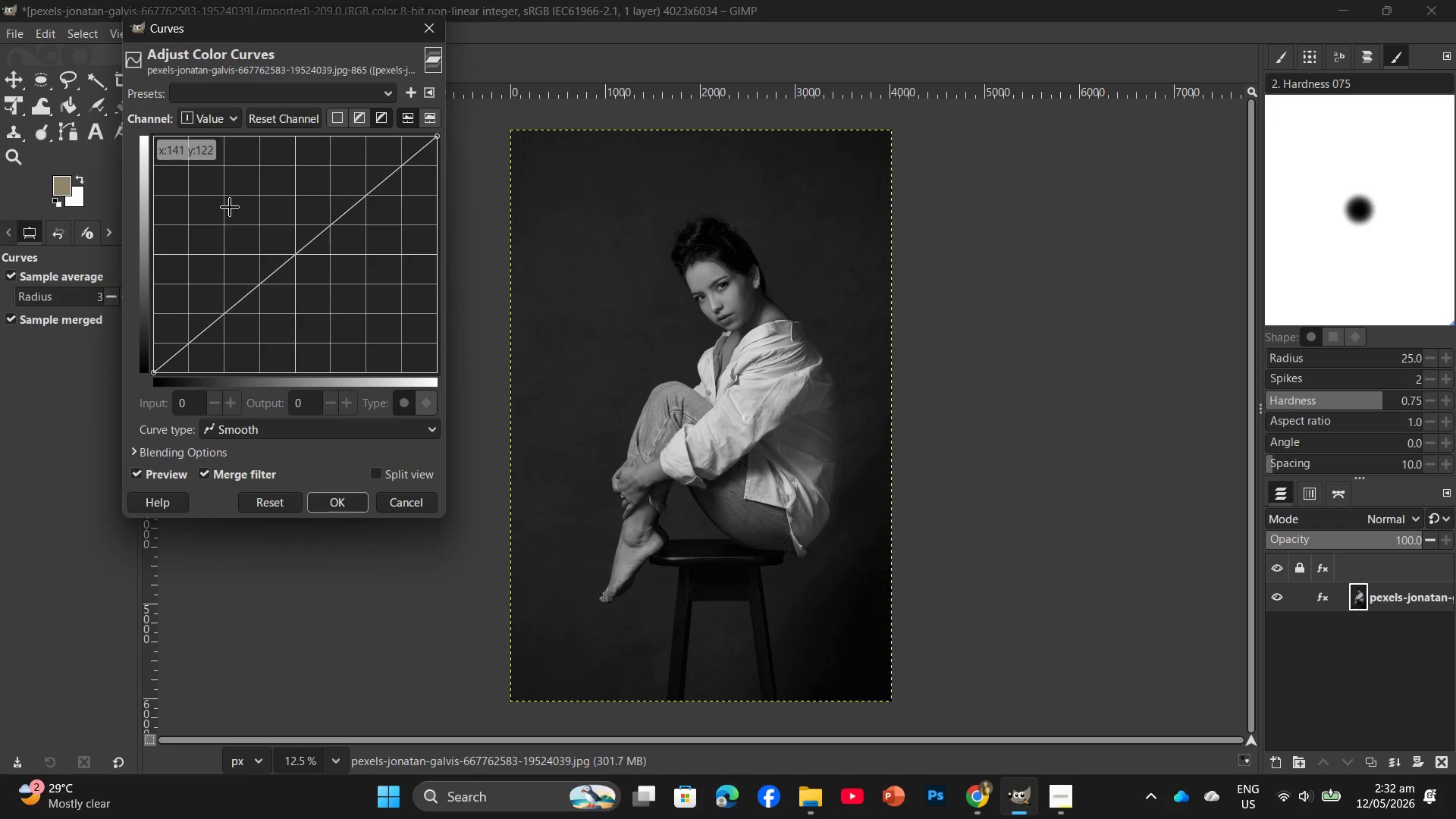 
left_click_drag(start_coordinate=[337, 228], to_coordinate=[351, 235])
 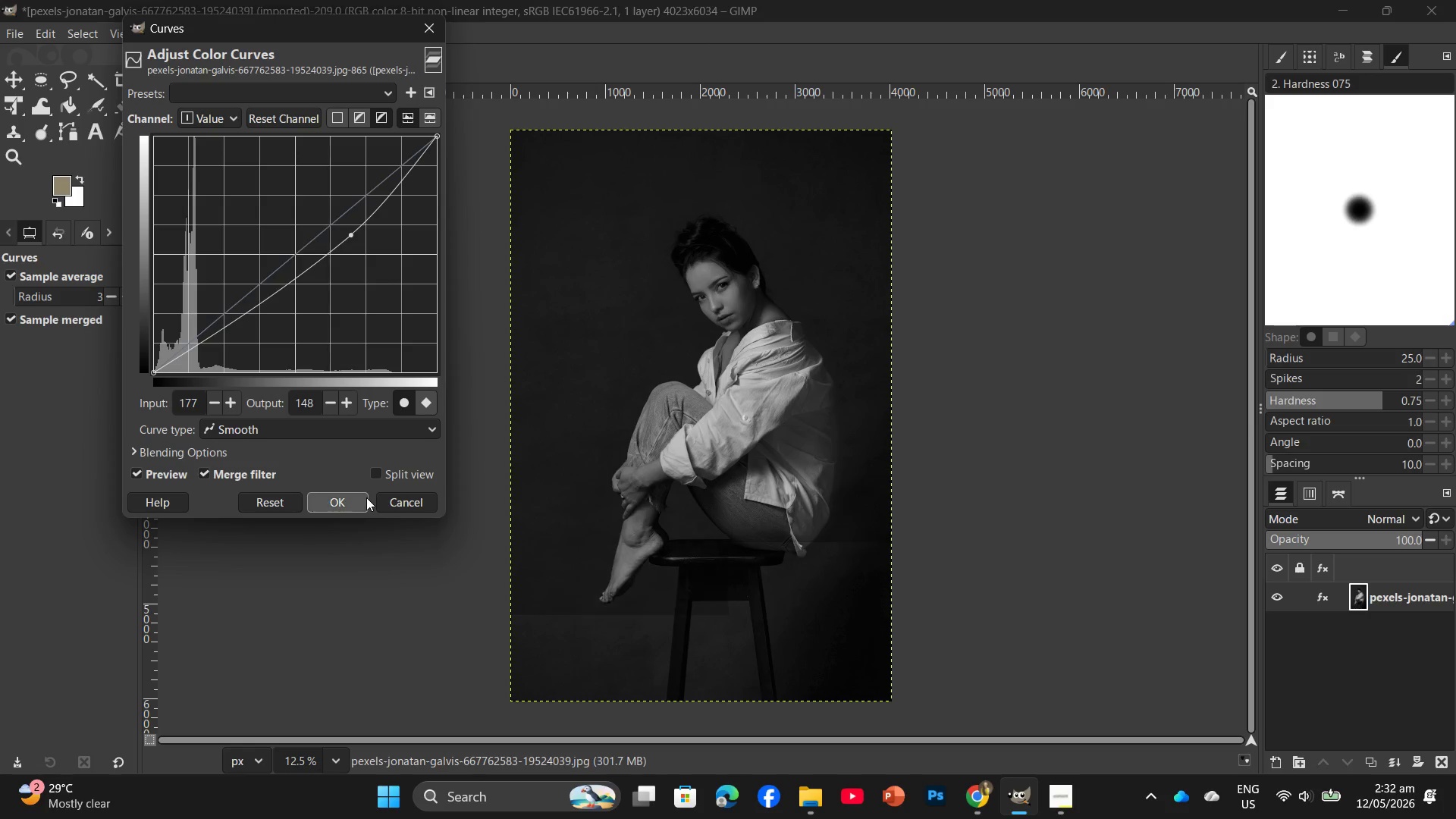 
left_click([353, 494])
 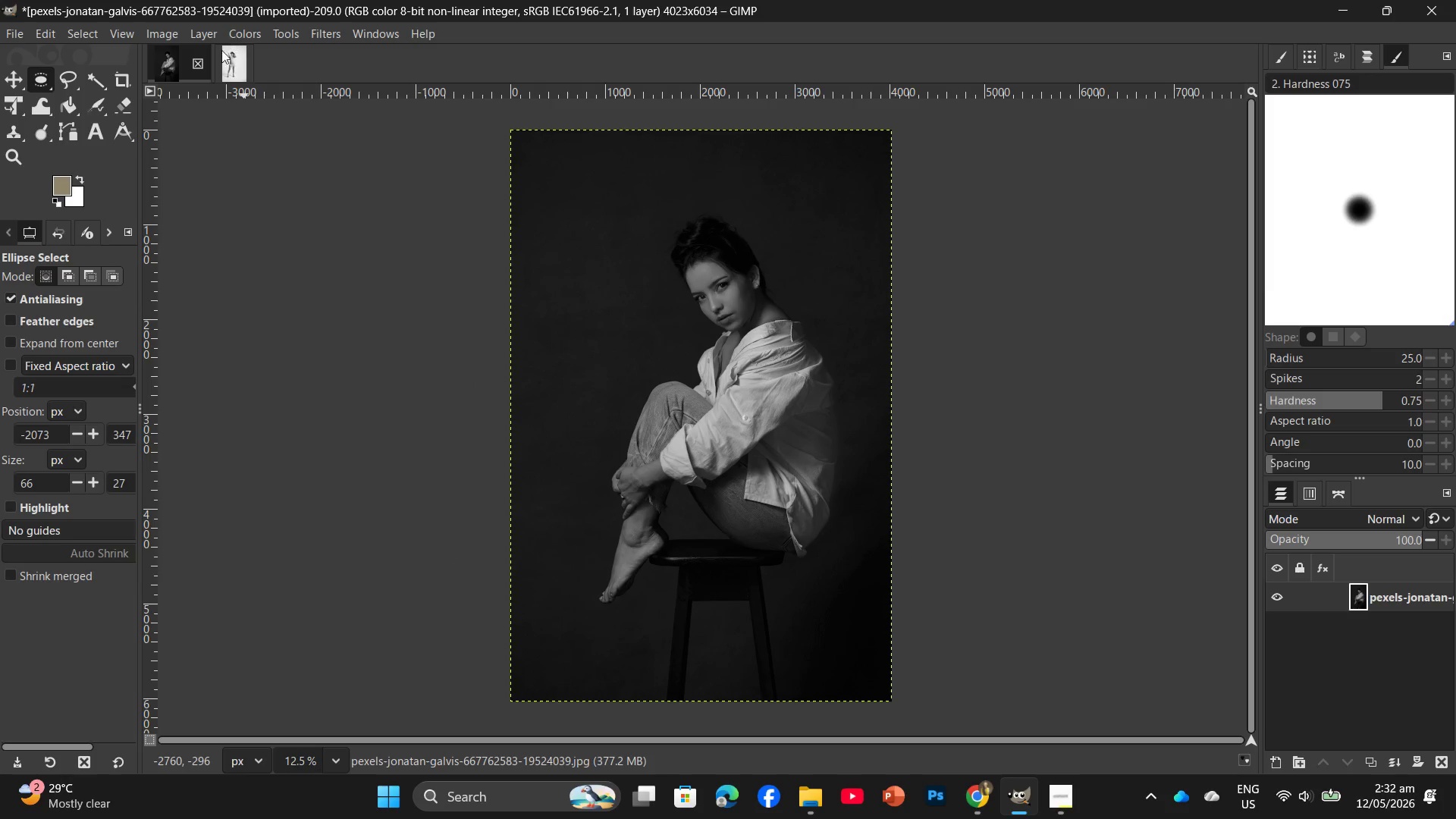 
left_click([240, 68])
 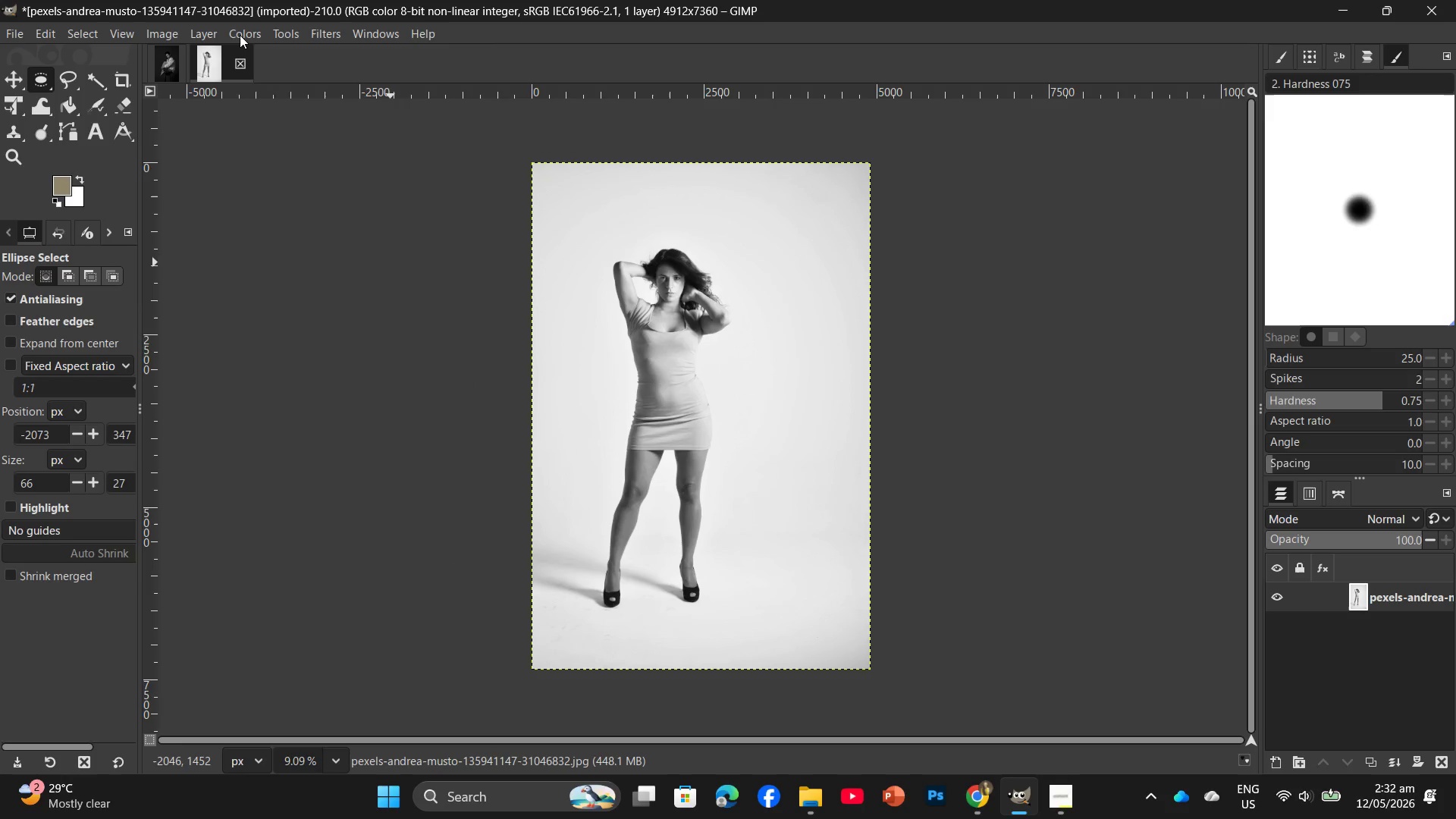 
left_click([242, 35])
 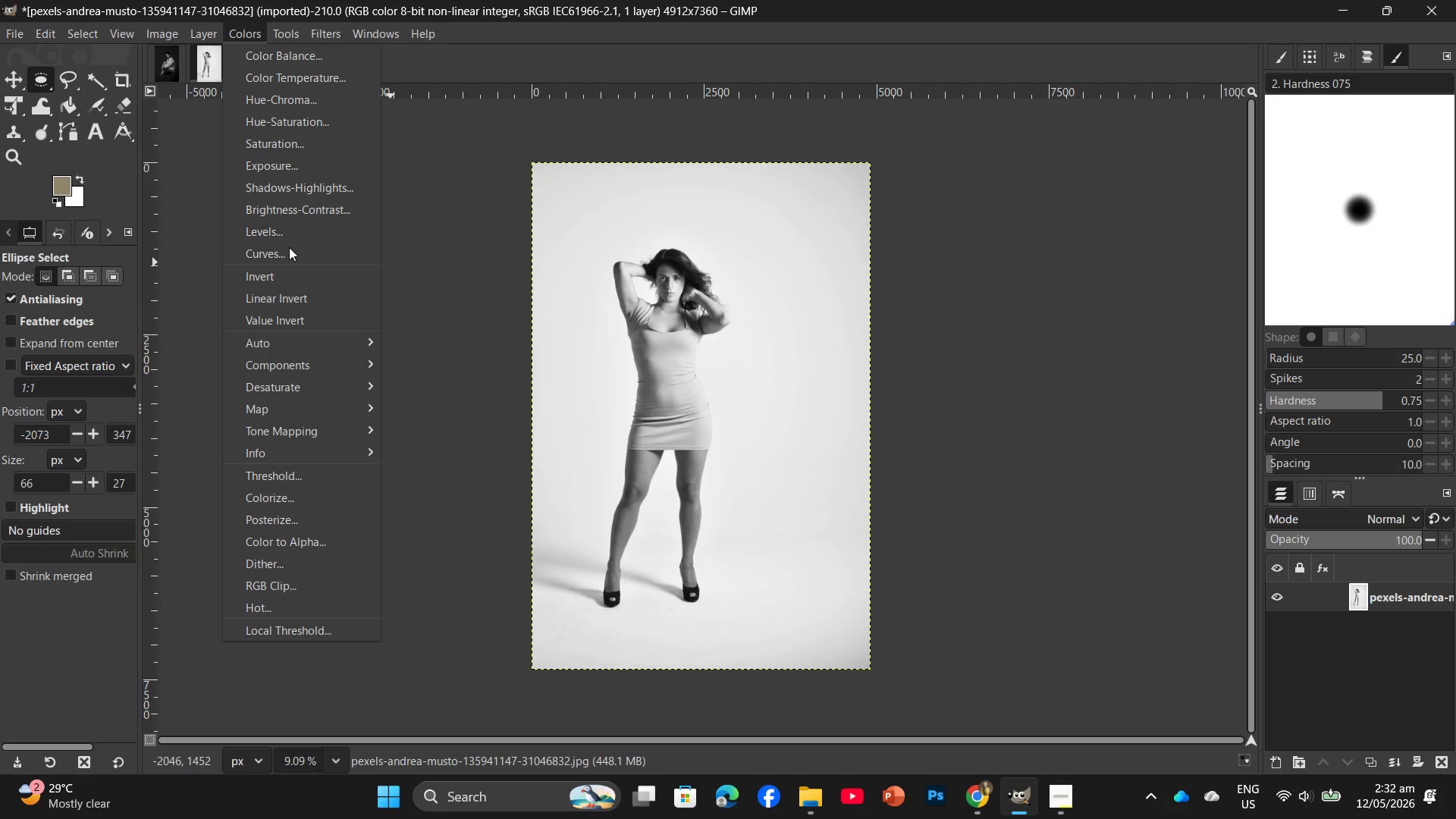 
left_click([289, 247])
 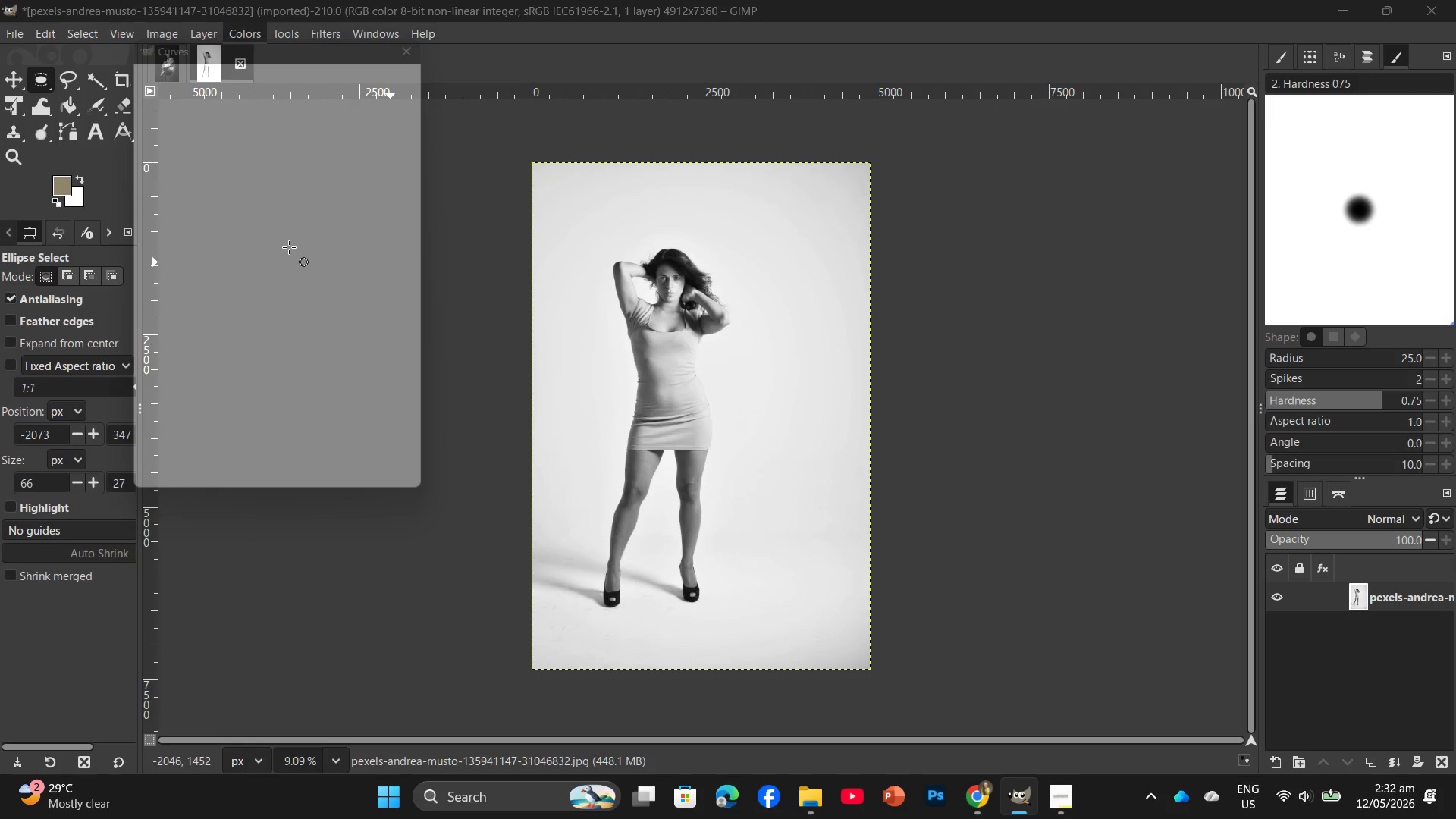 
left_click_drag(start_coordinate=[330, 231], to_coordinate=[355, 253])
 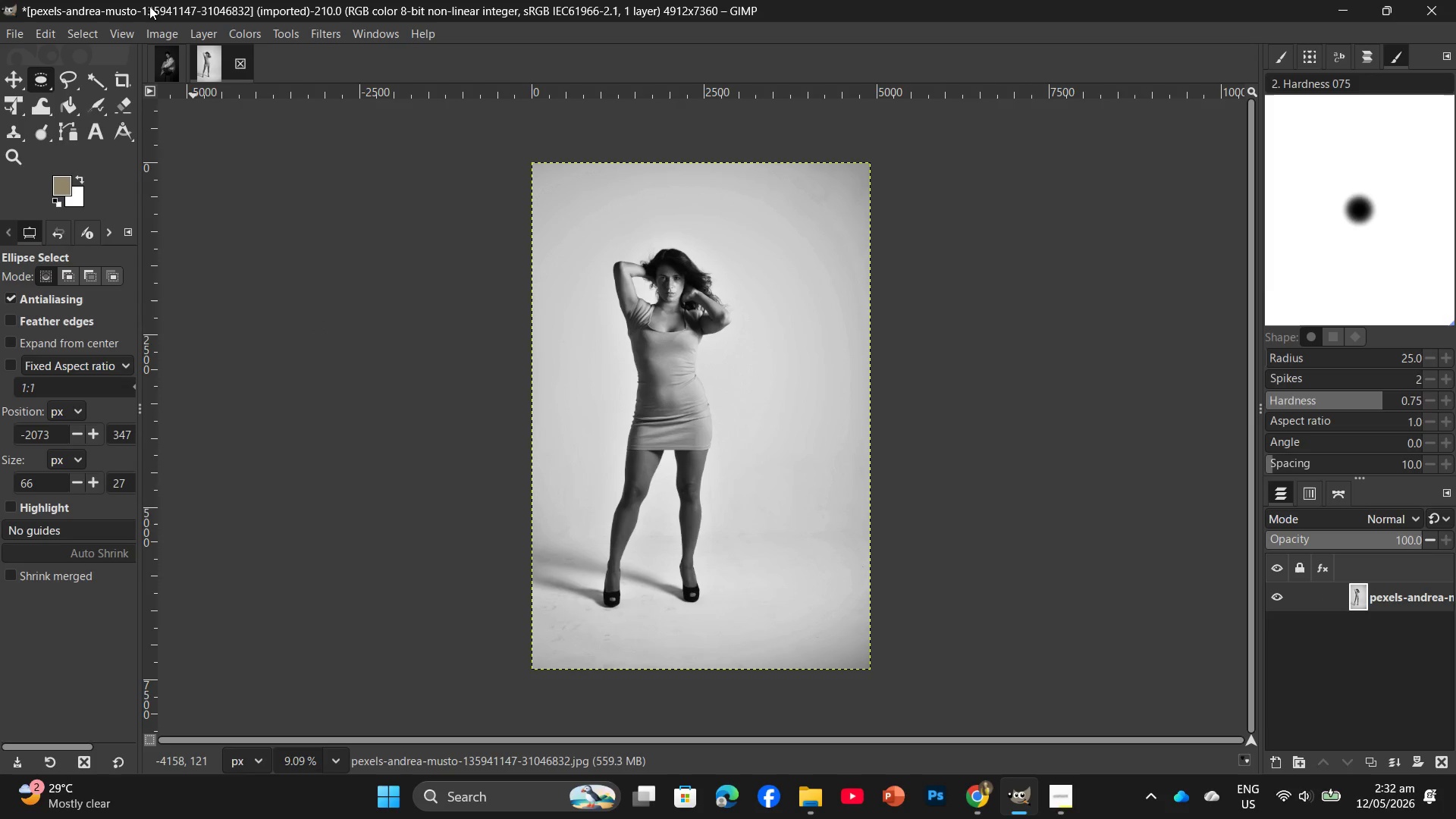 
left_click([168, 62])
 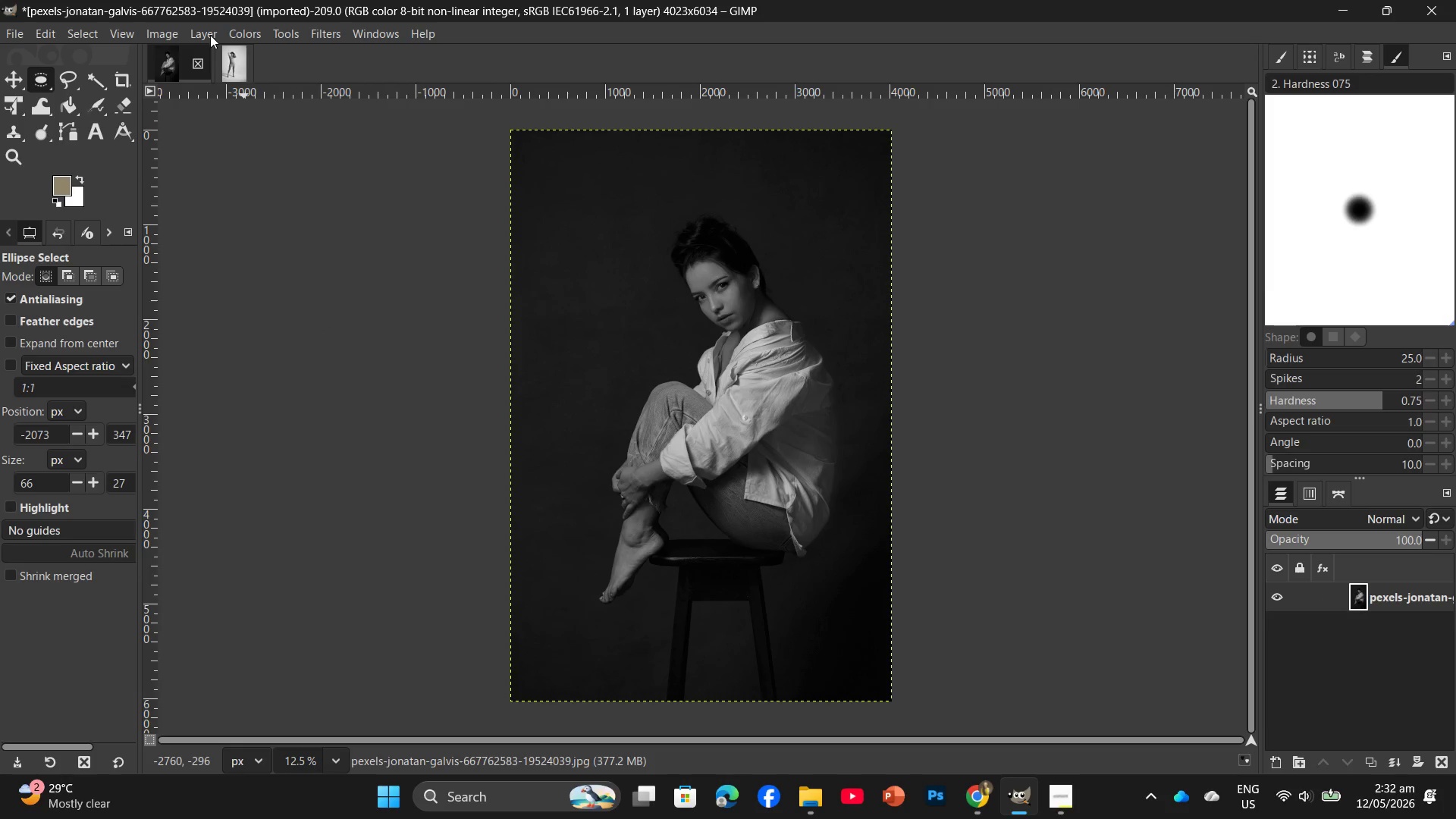 
left_click([240, 39])
 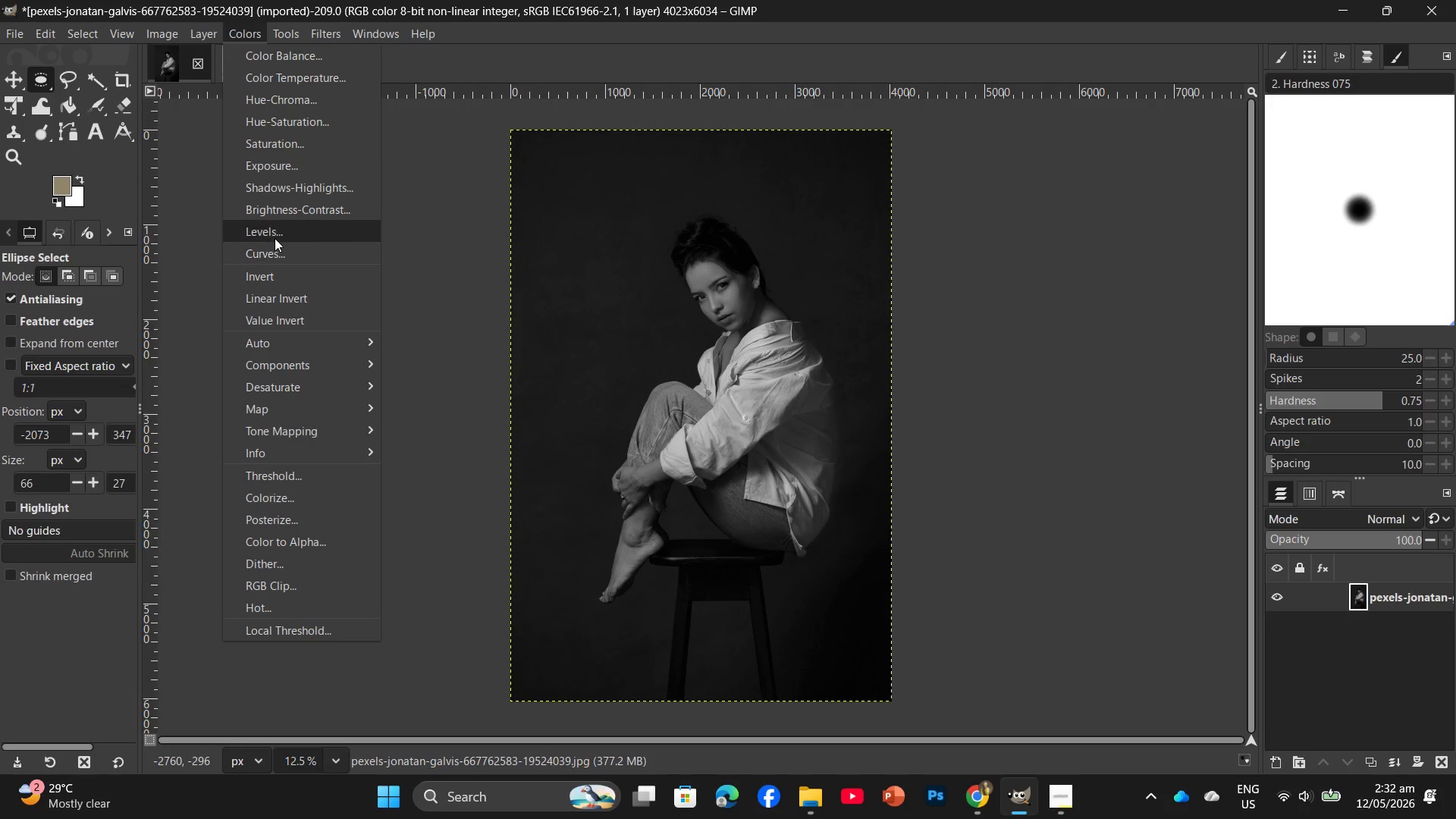 
left_click([275, 237])
 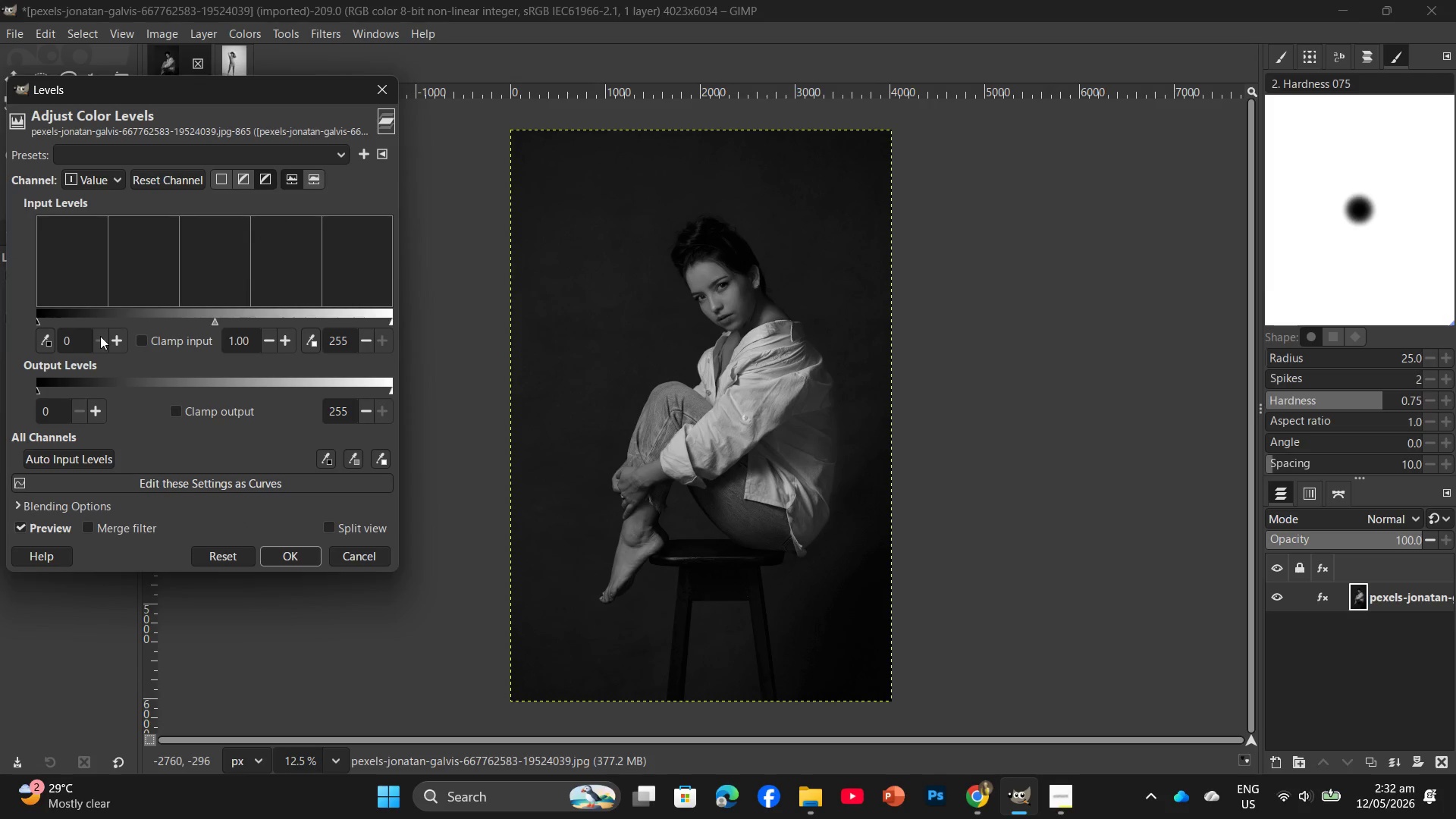 
left_click([78, 340])
 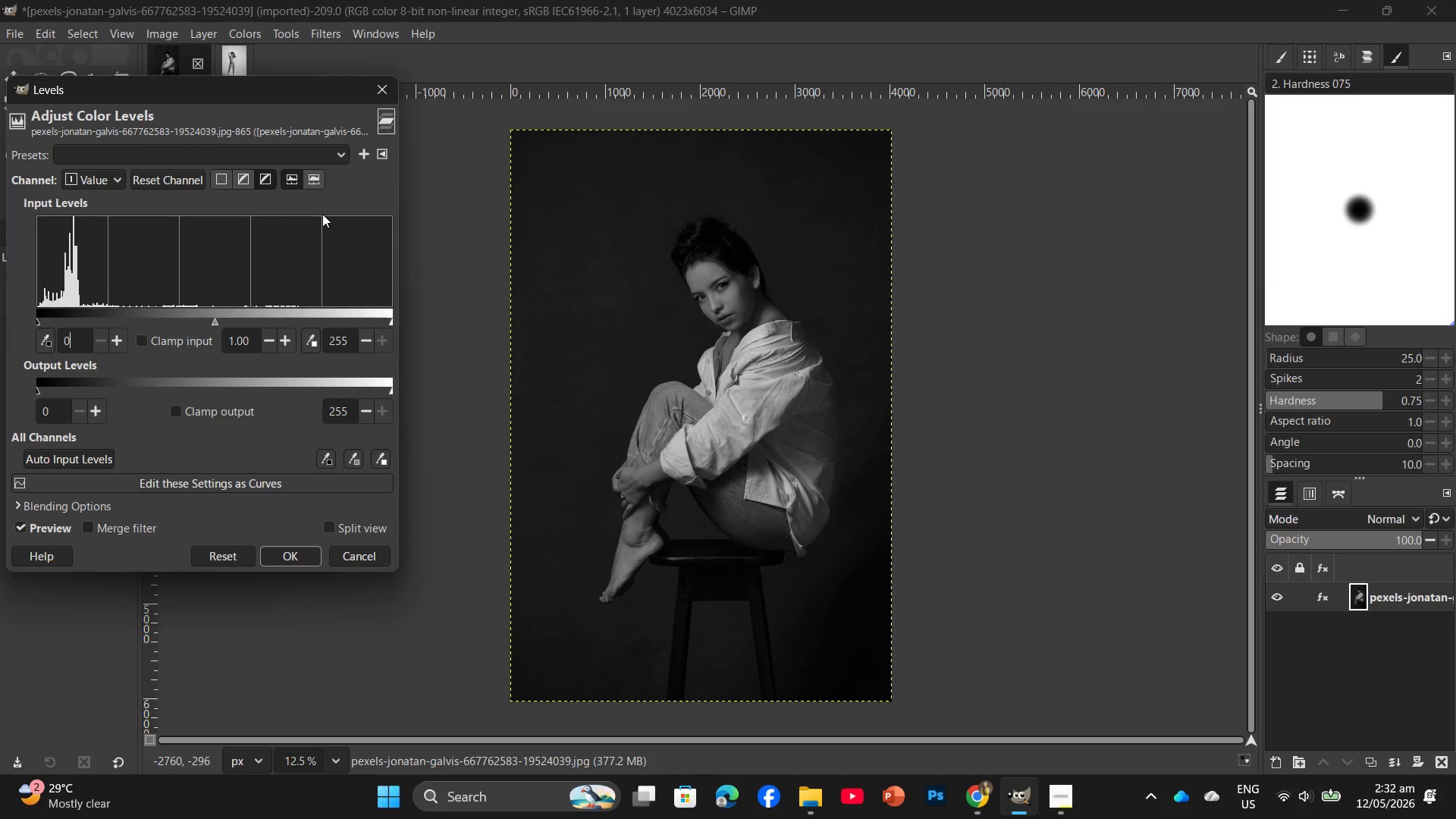 
key(Backspace)
 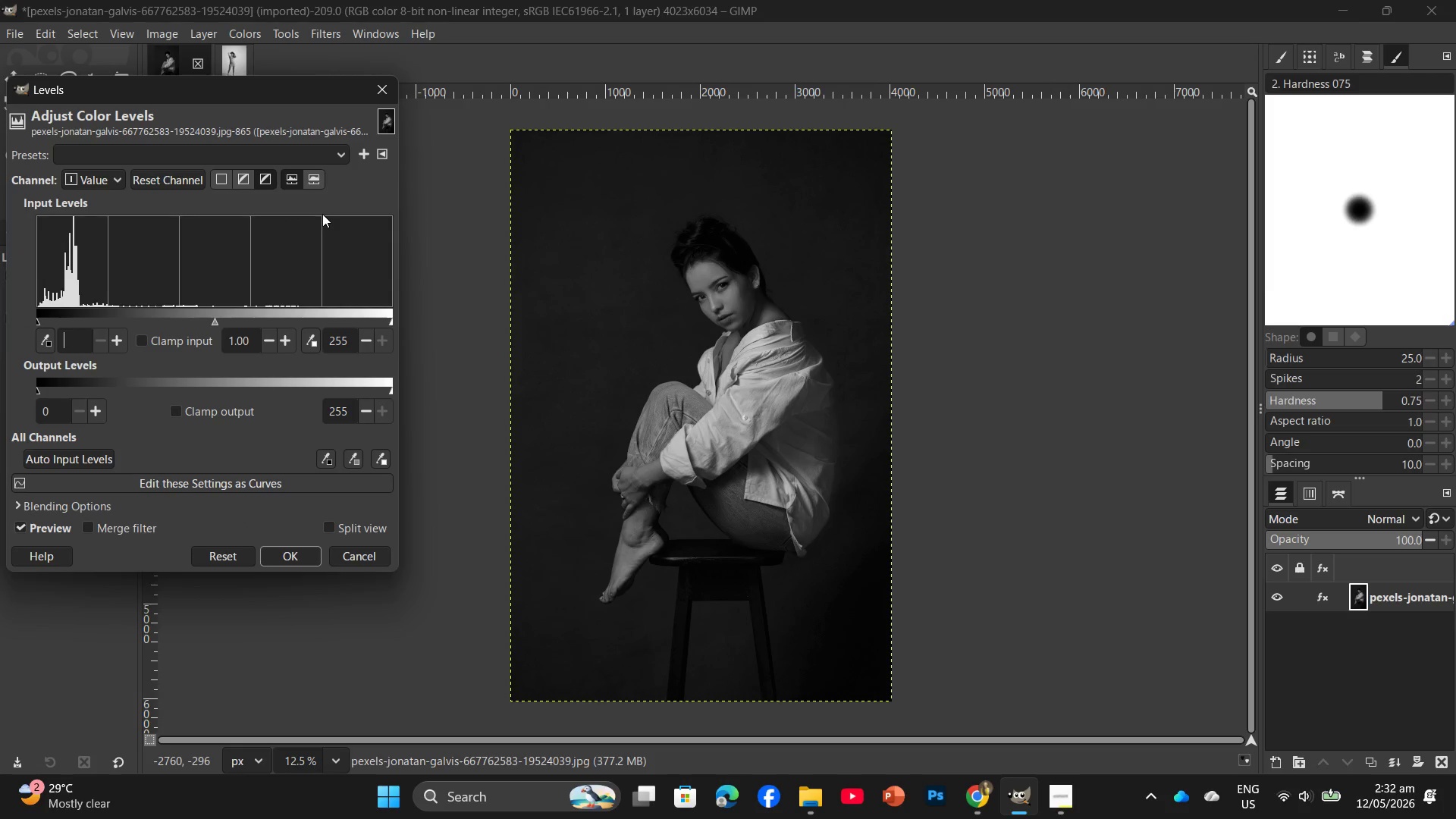 
key(Numpad3)
 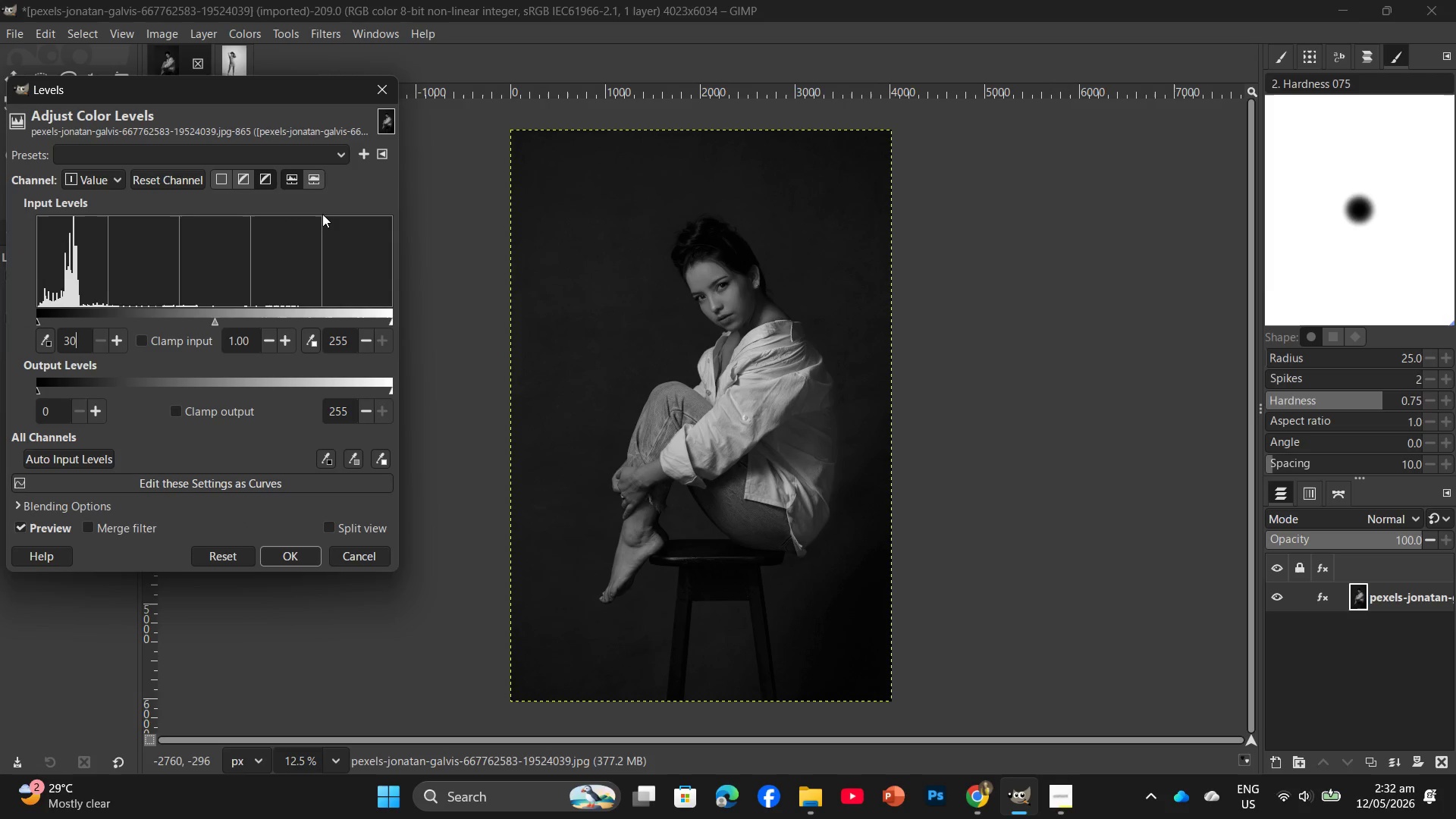 
key(Numpad0)
 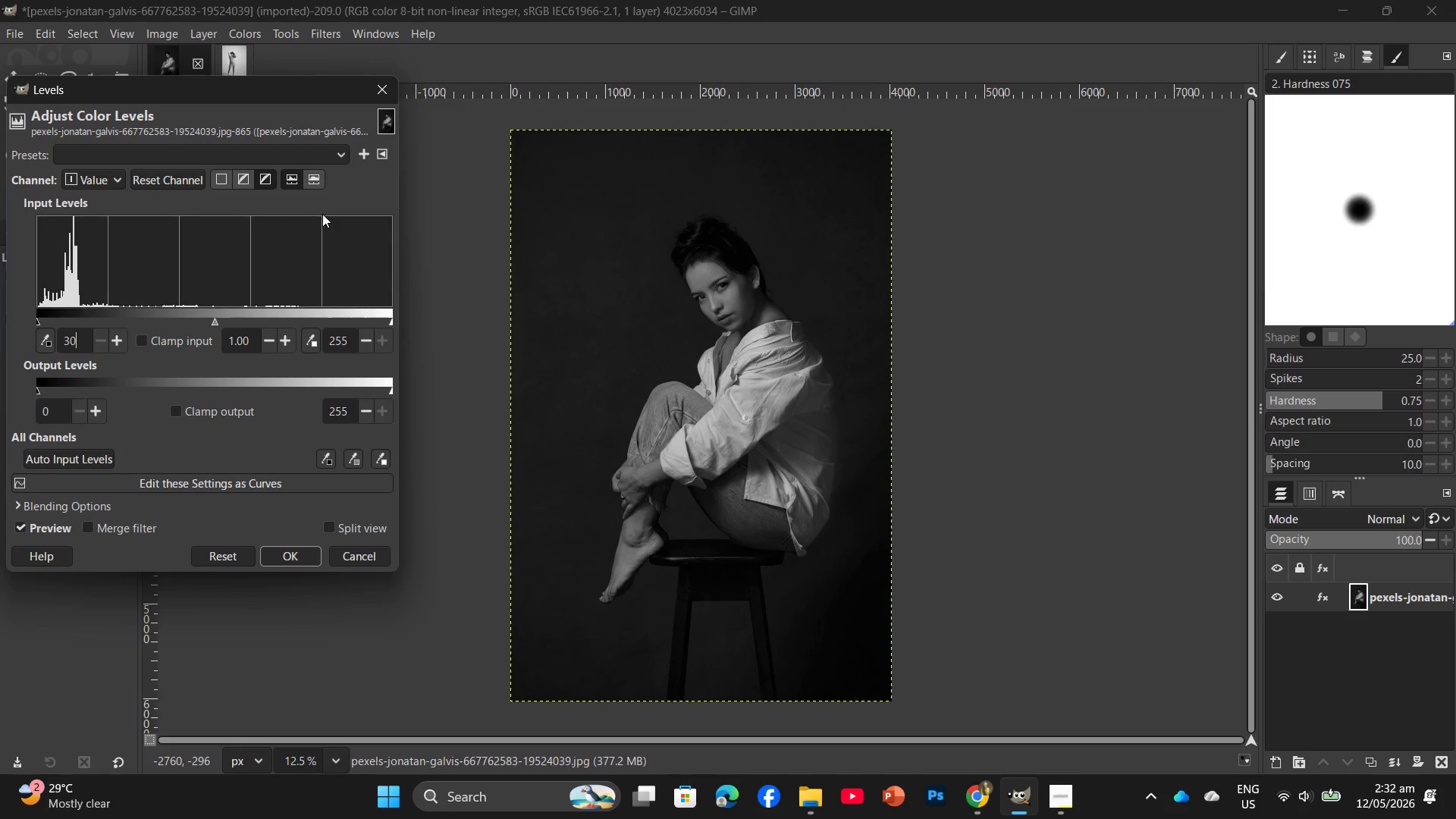 
key(Enter)
 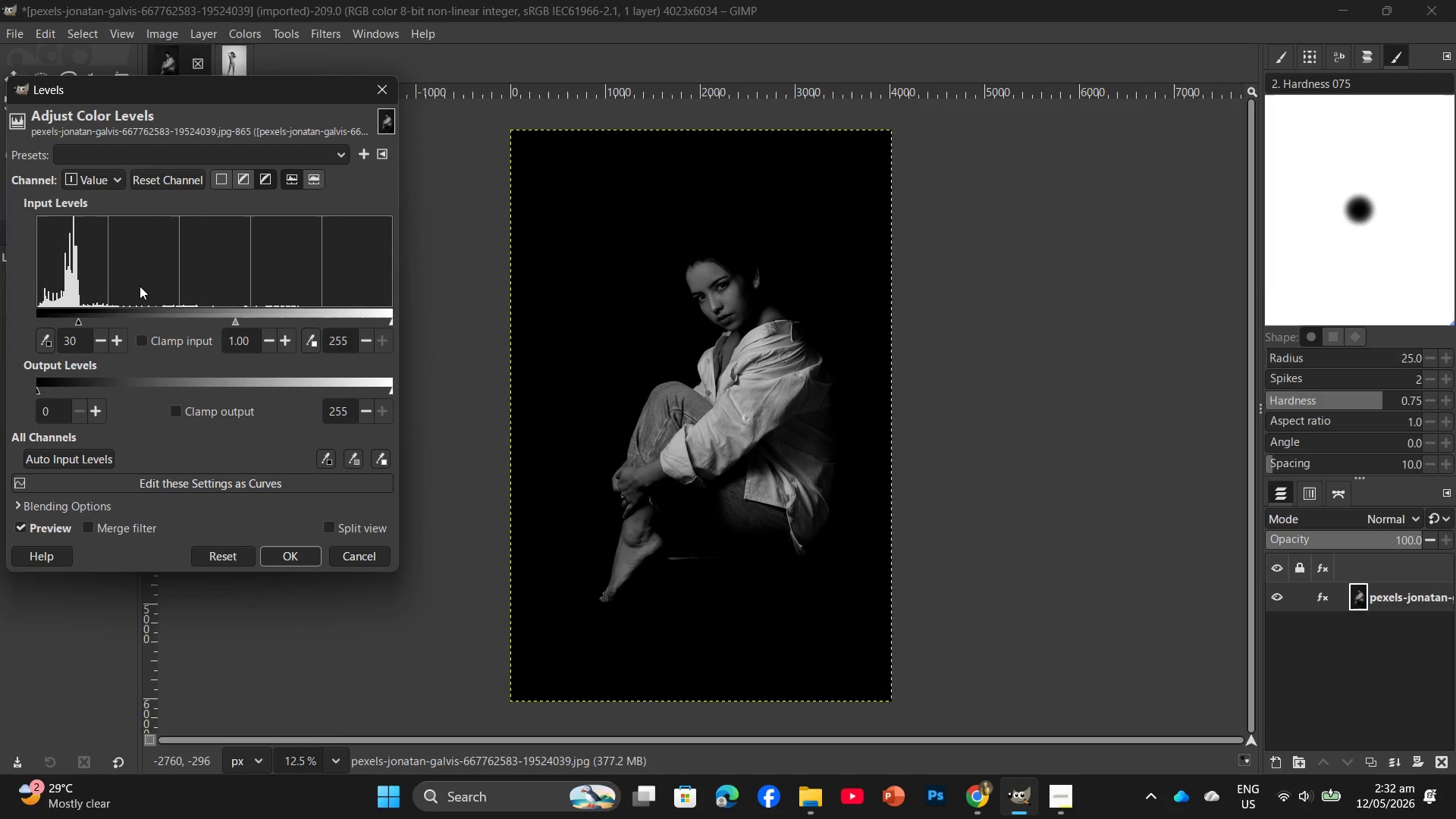 
key(Backspace)
 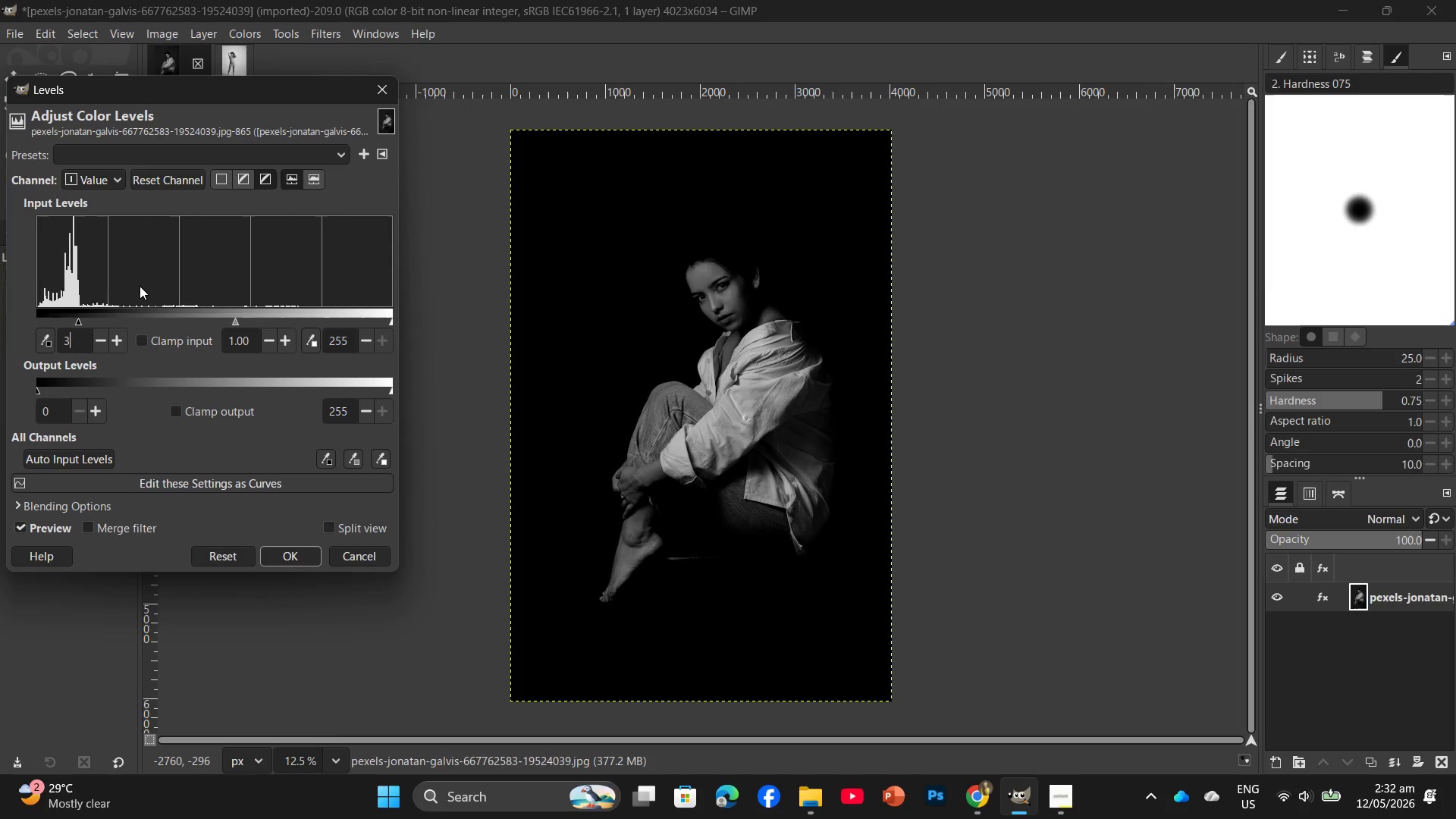 
key(Backspace)
 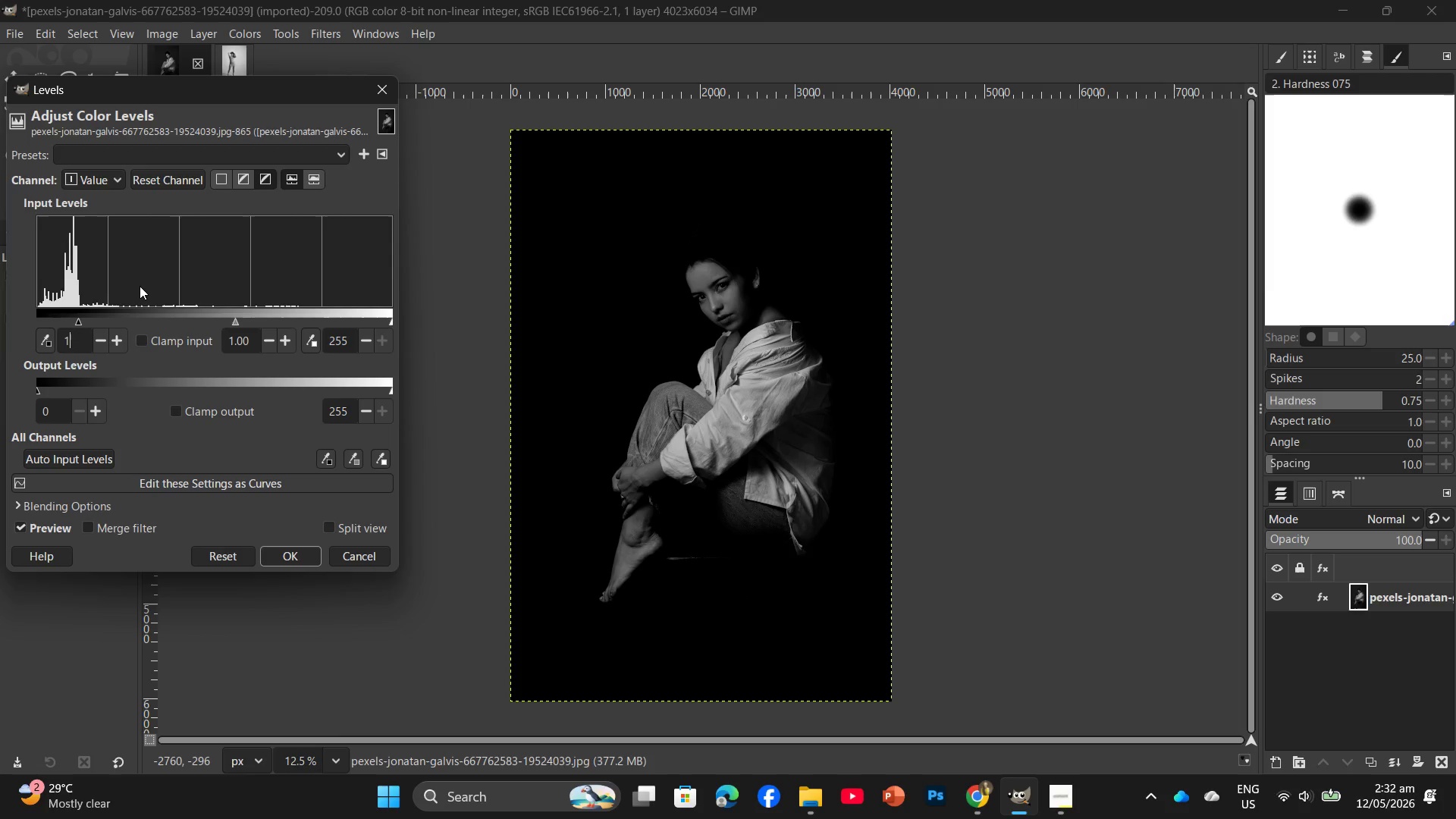 
key(Numpad1)
 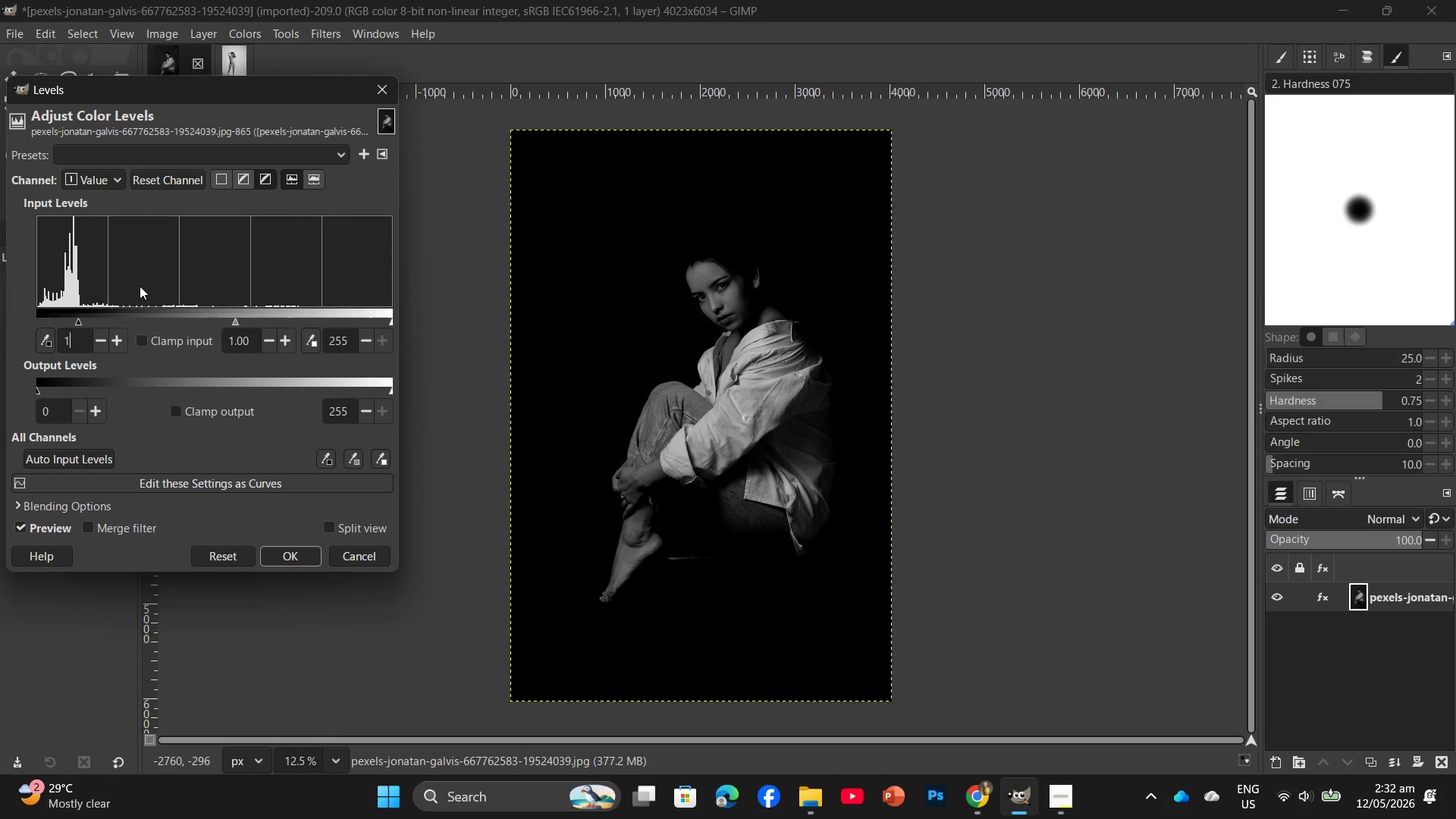 
key(Enter)
 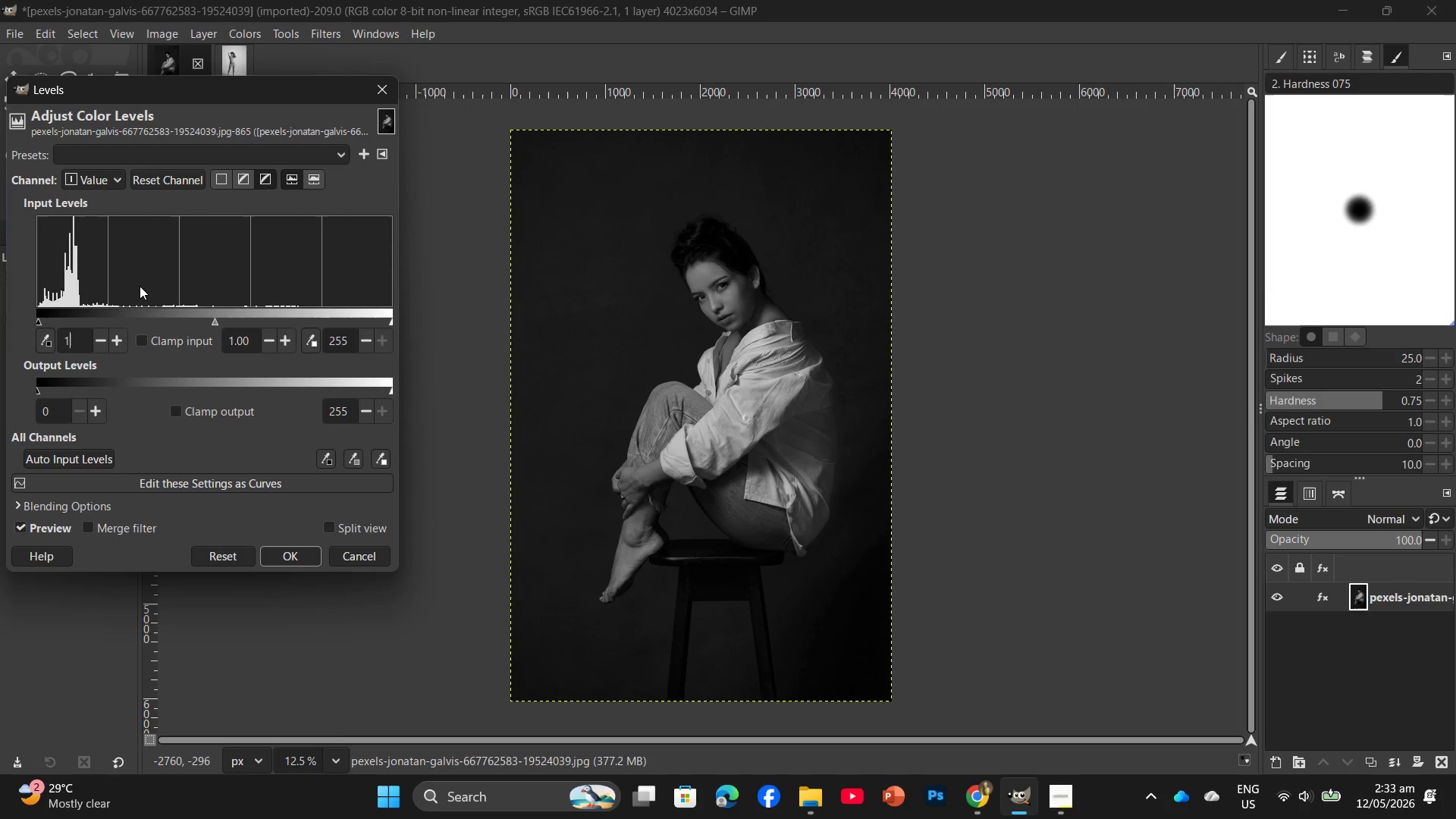 
key(Backspace)
 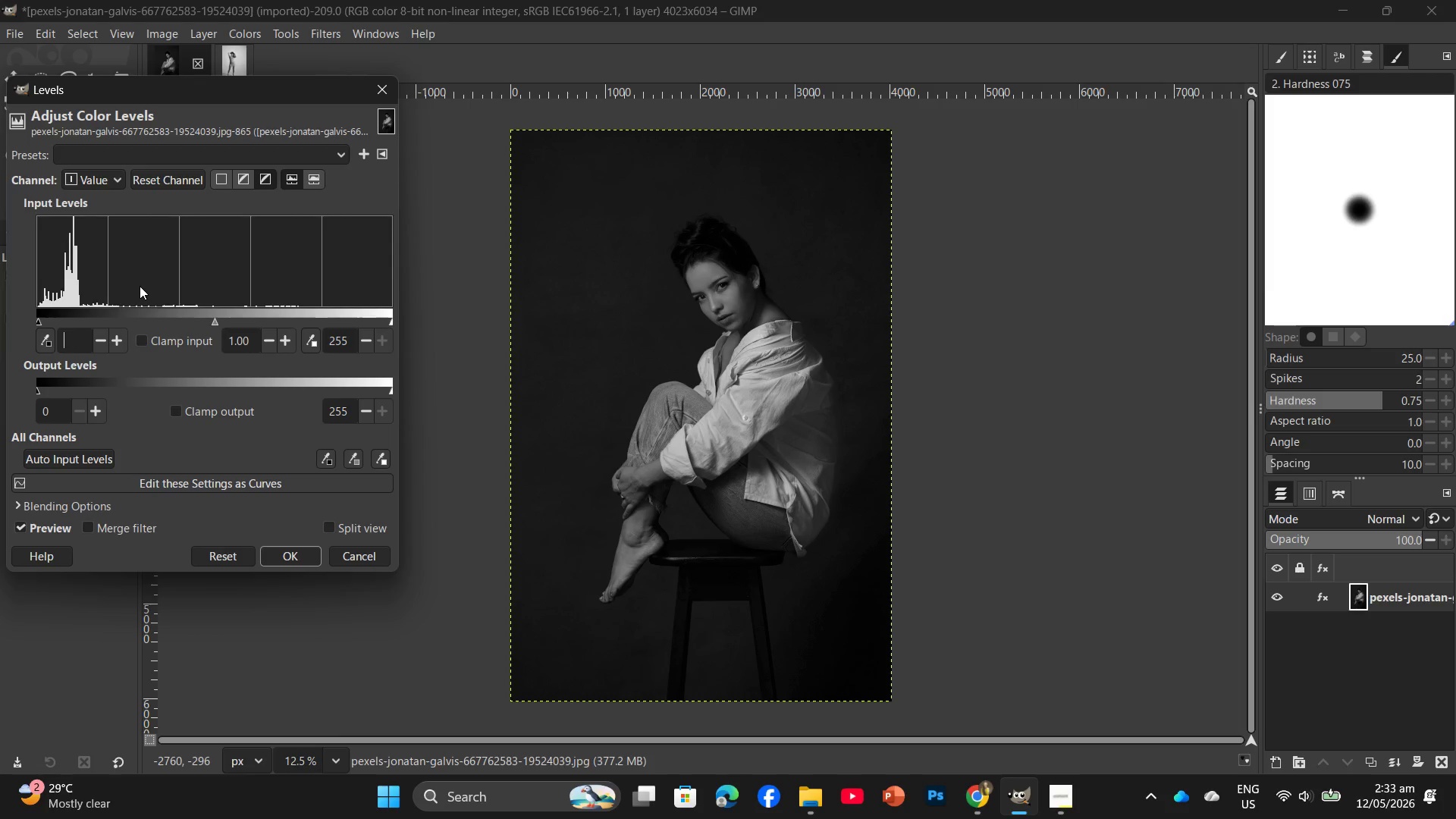 
key(Numpad1)
 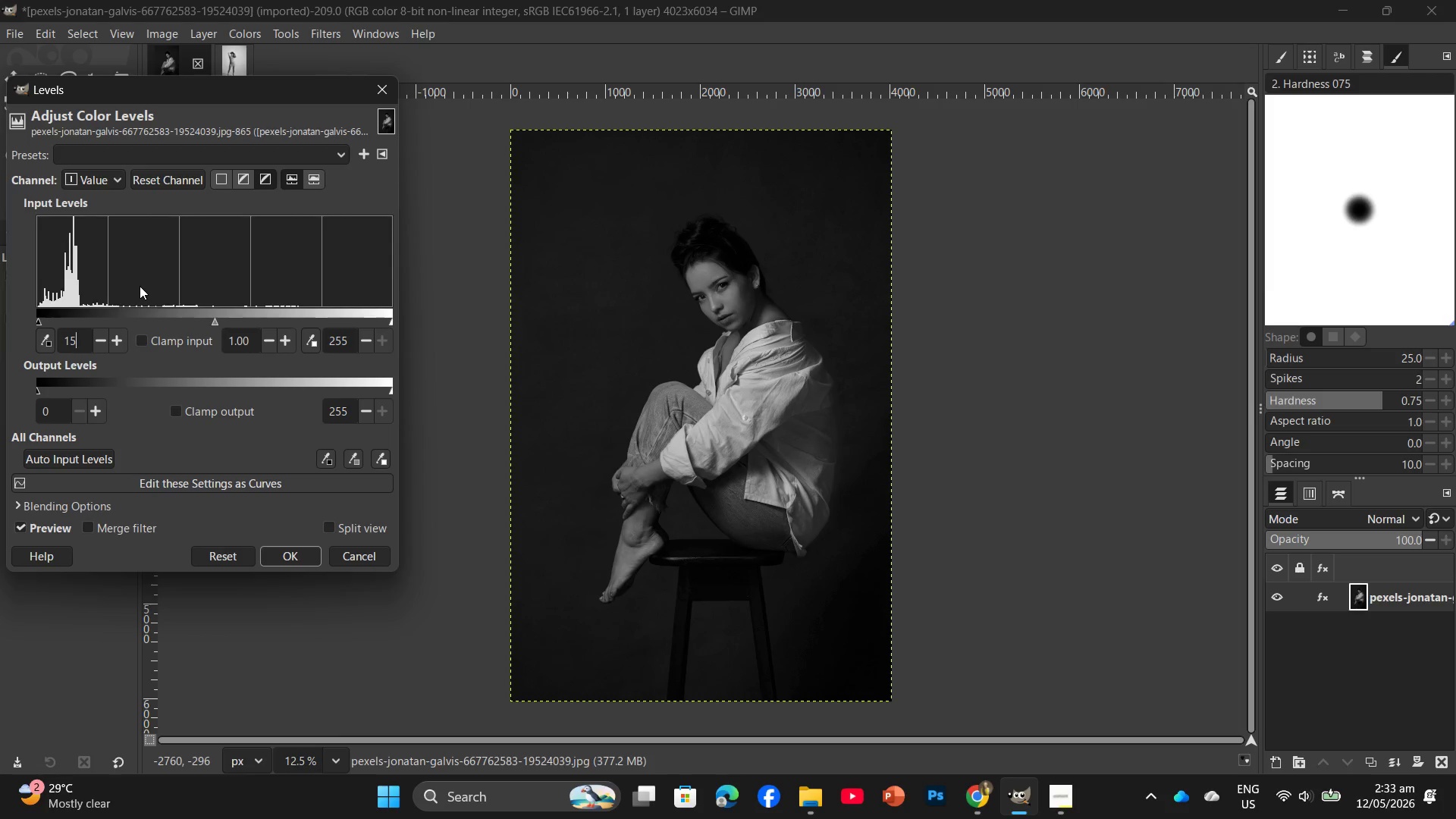 
key(Numpad5)
 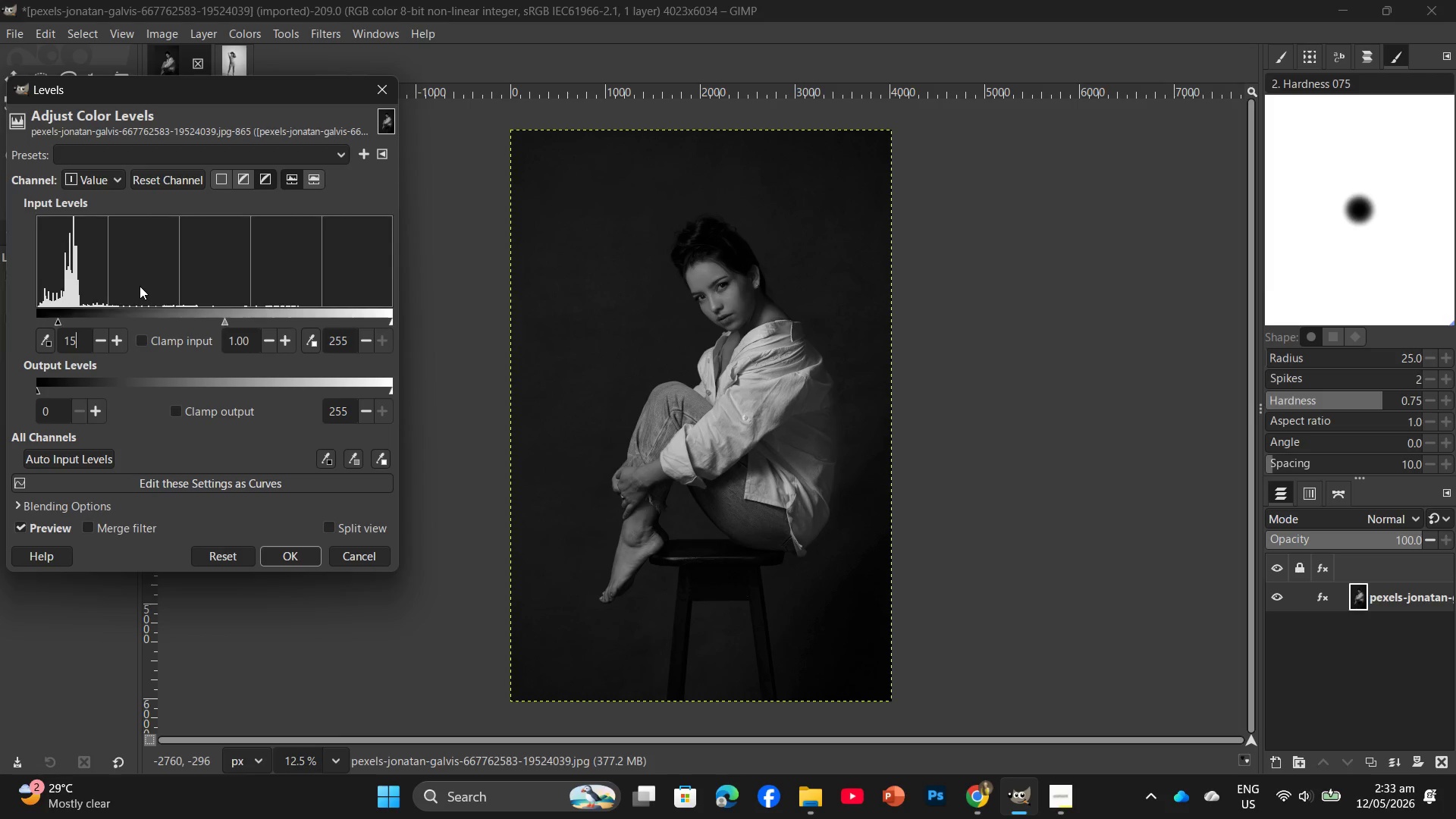 
key(Enter)
 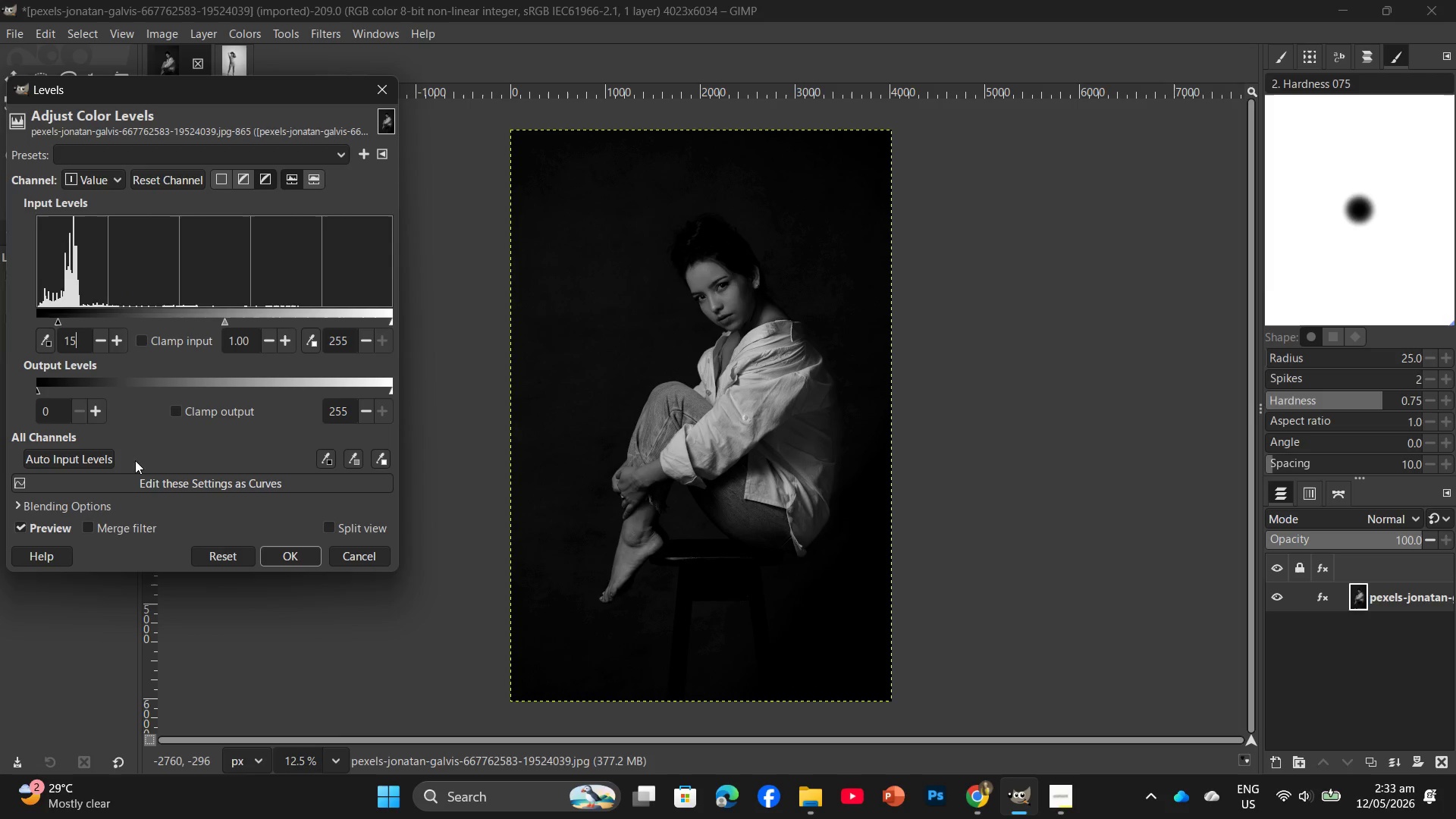 
key(Backspace)
 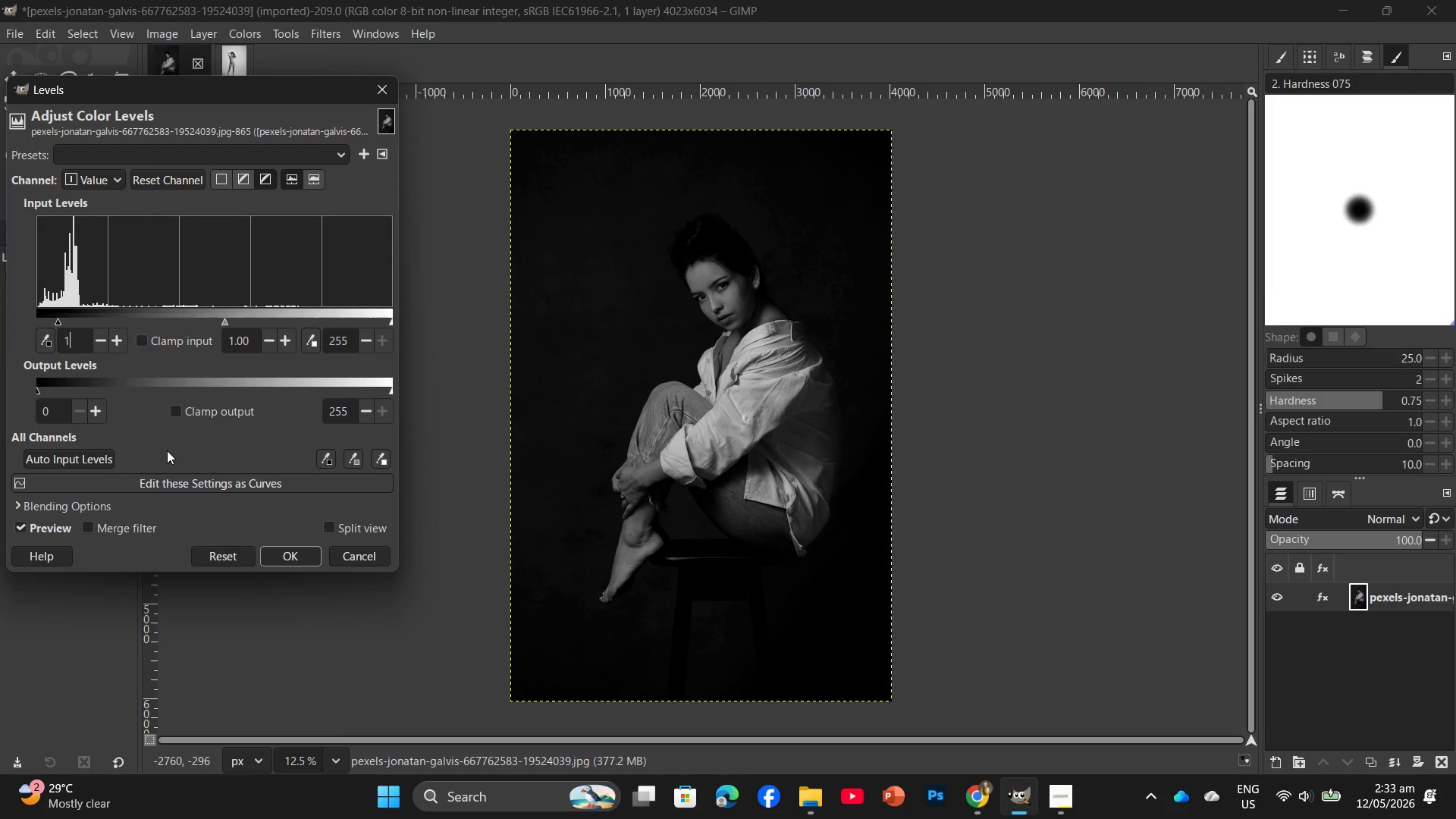 
key(Numpad3)
 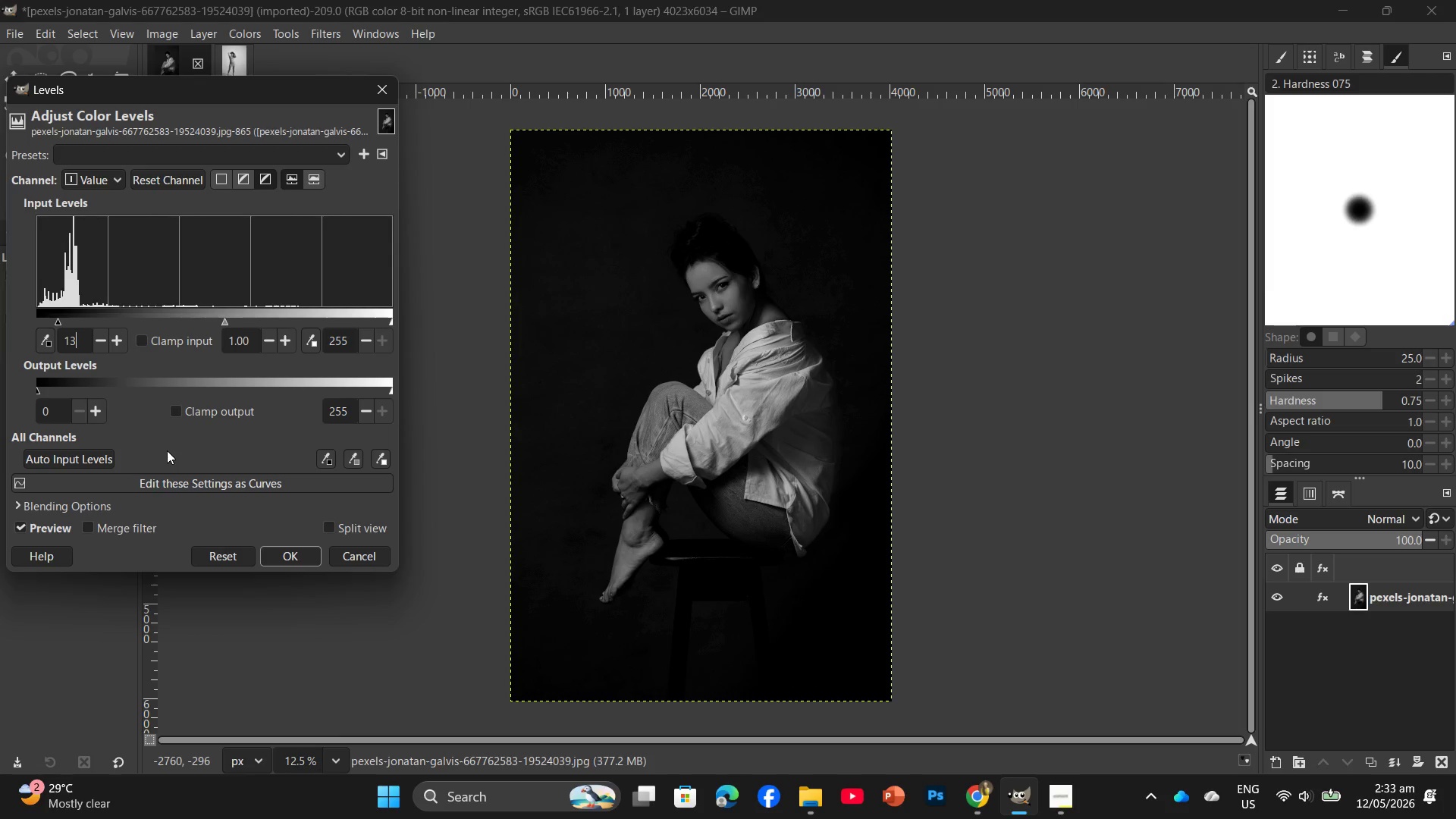 
key(Enter)
 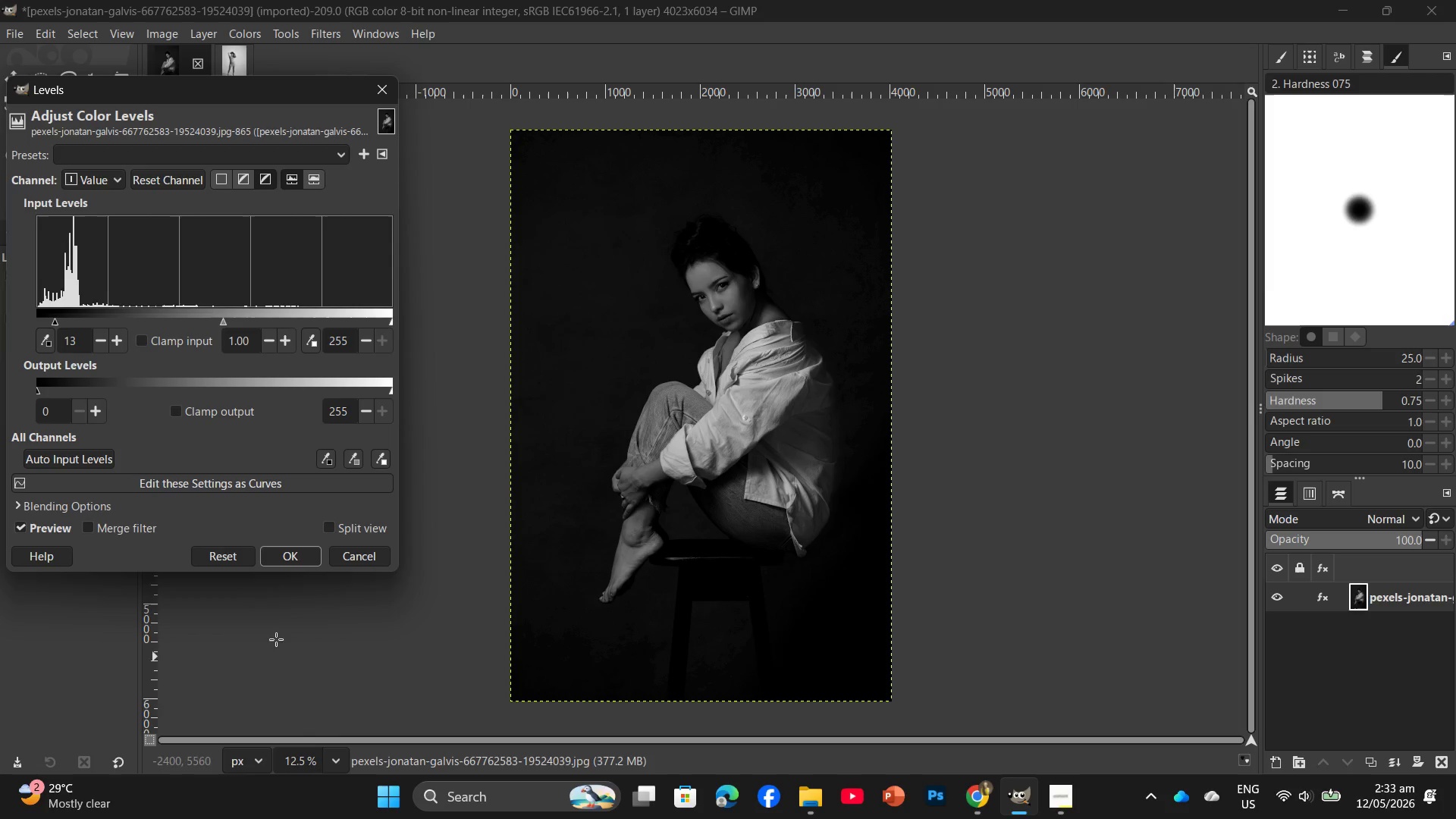 
left_click([289, 552])
 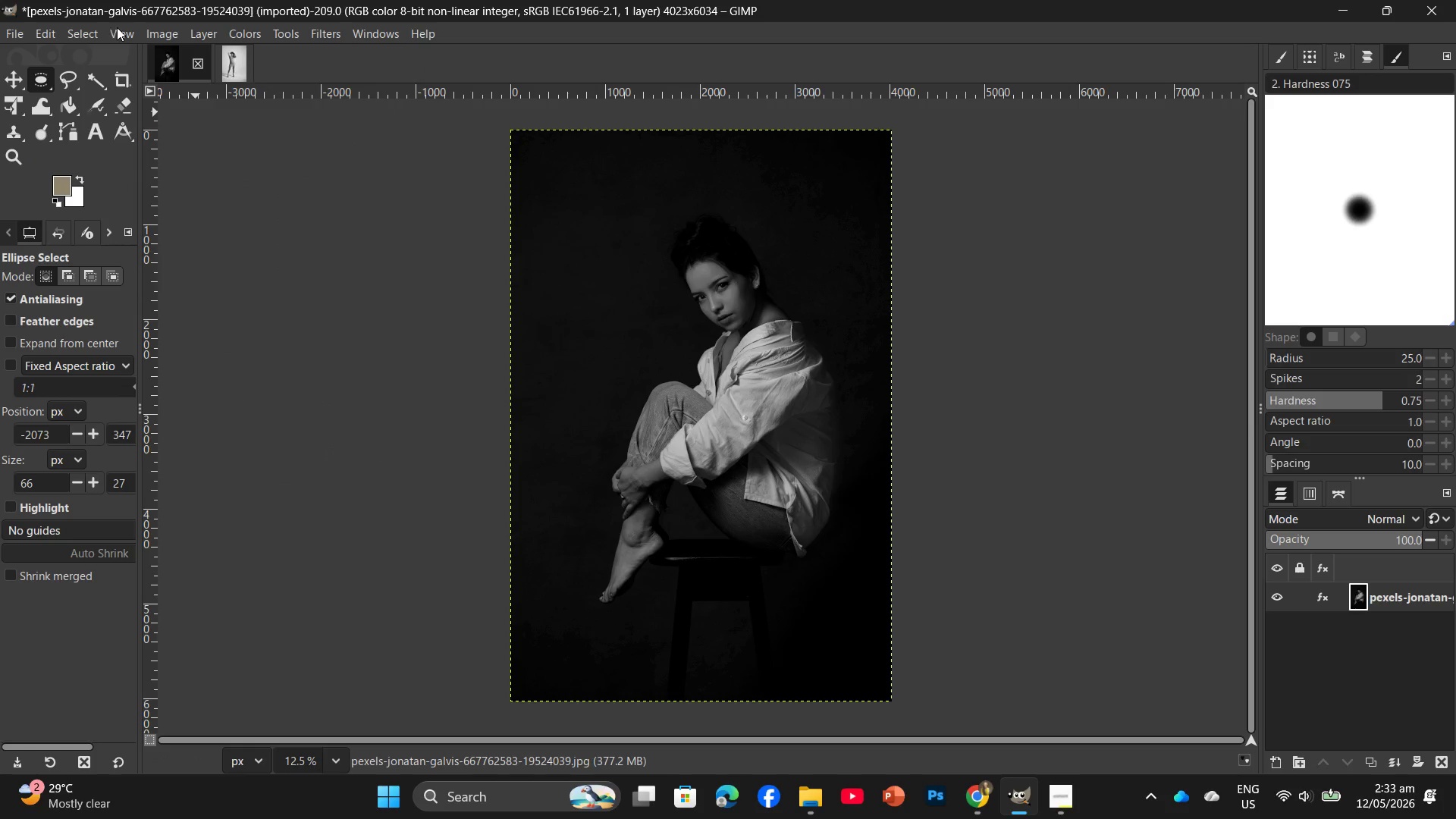 
left_click([151, 35])
 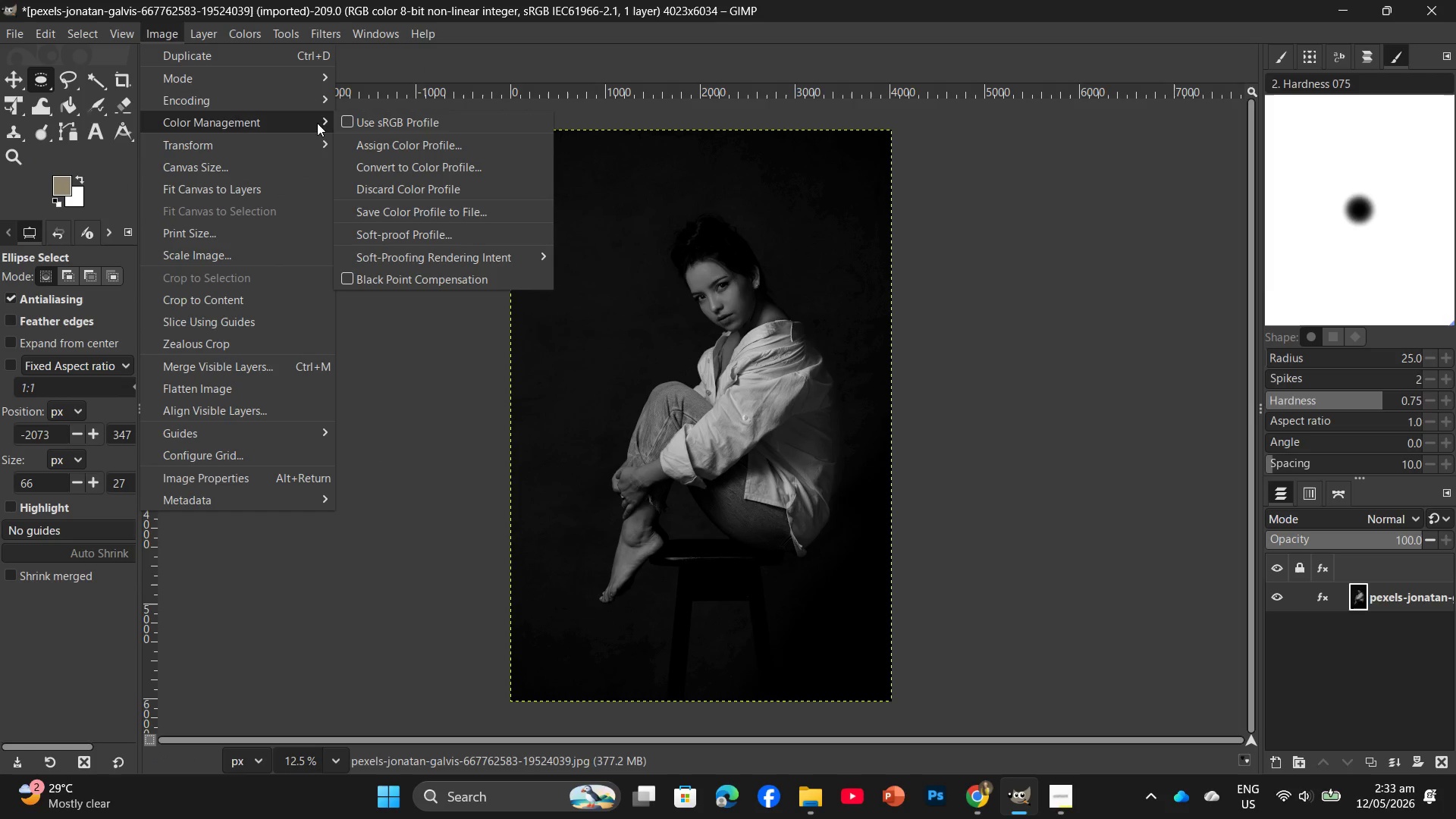 
left_click([353, 128])
 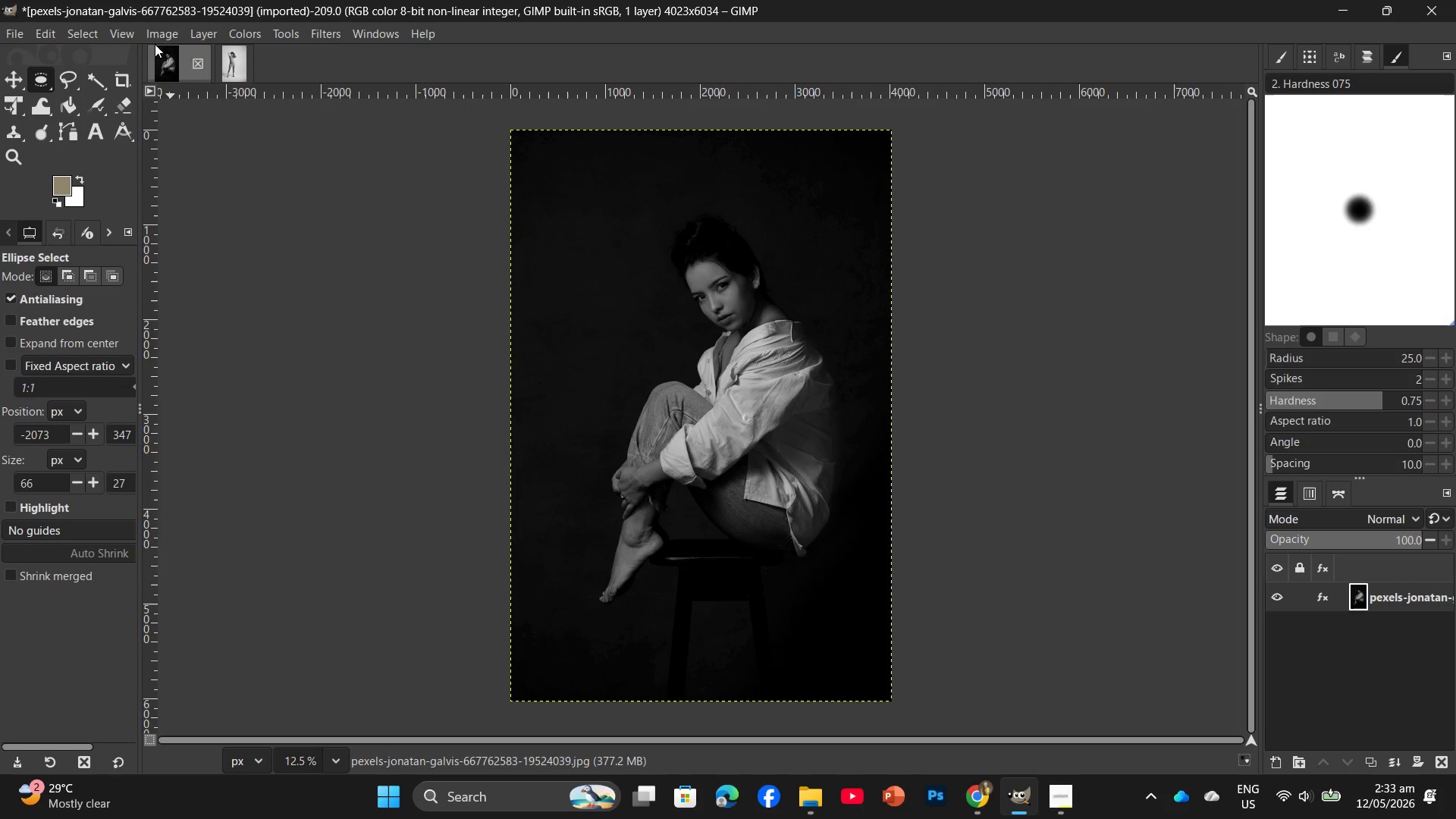 
left_click([159, 33])
 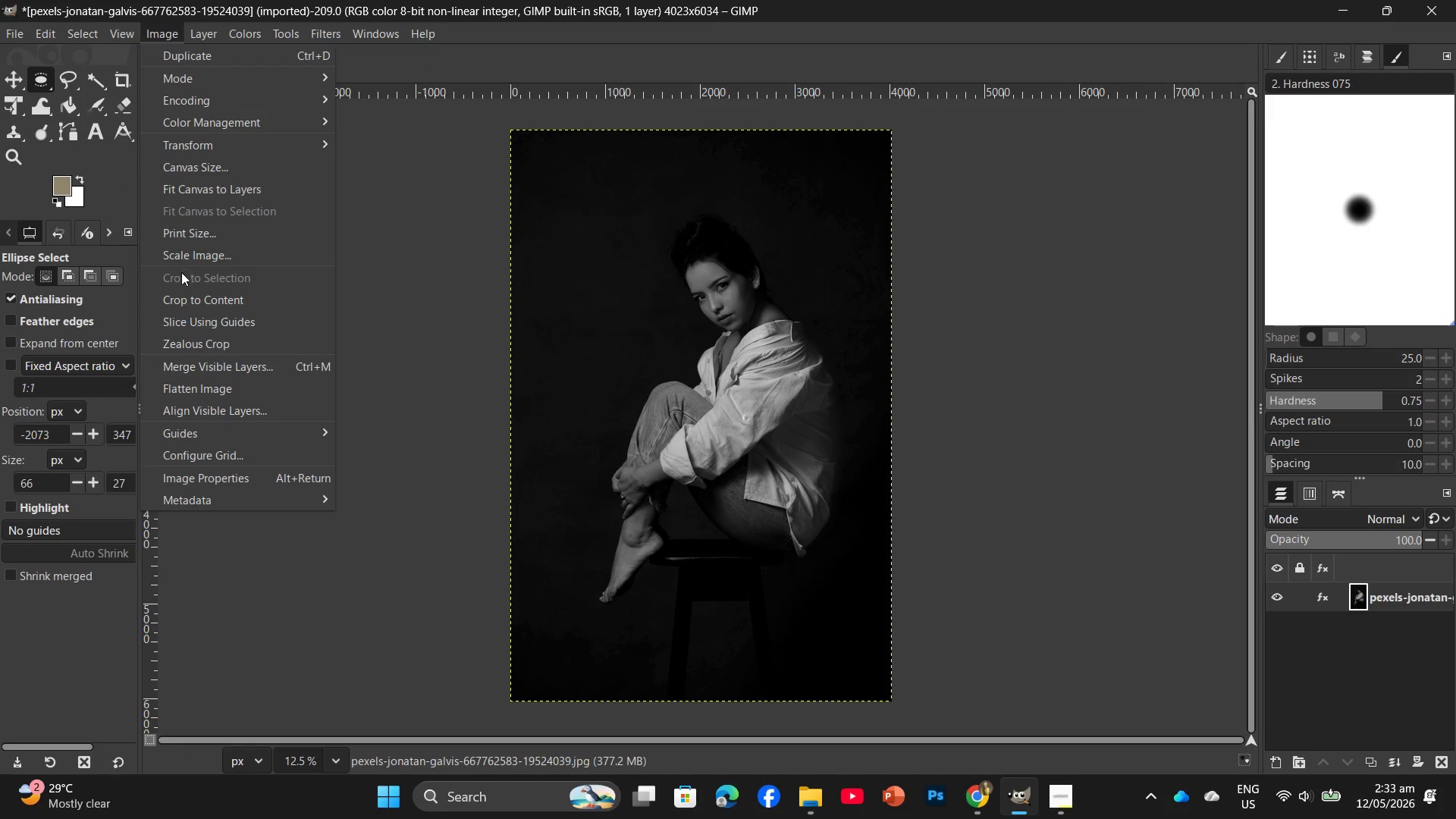 
left_click([201, 248])
 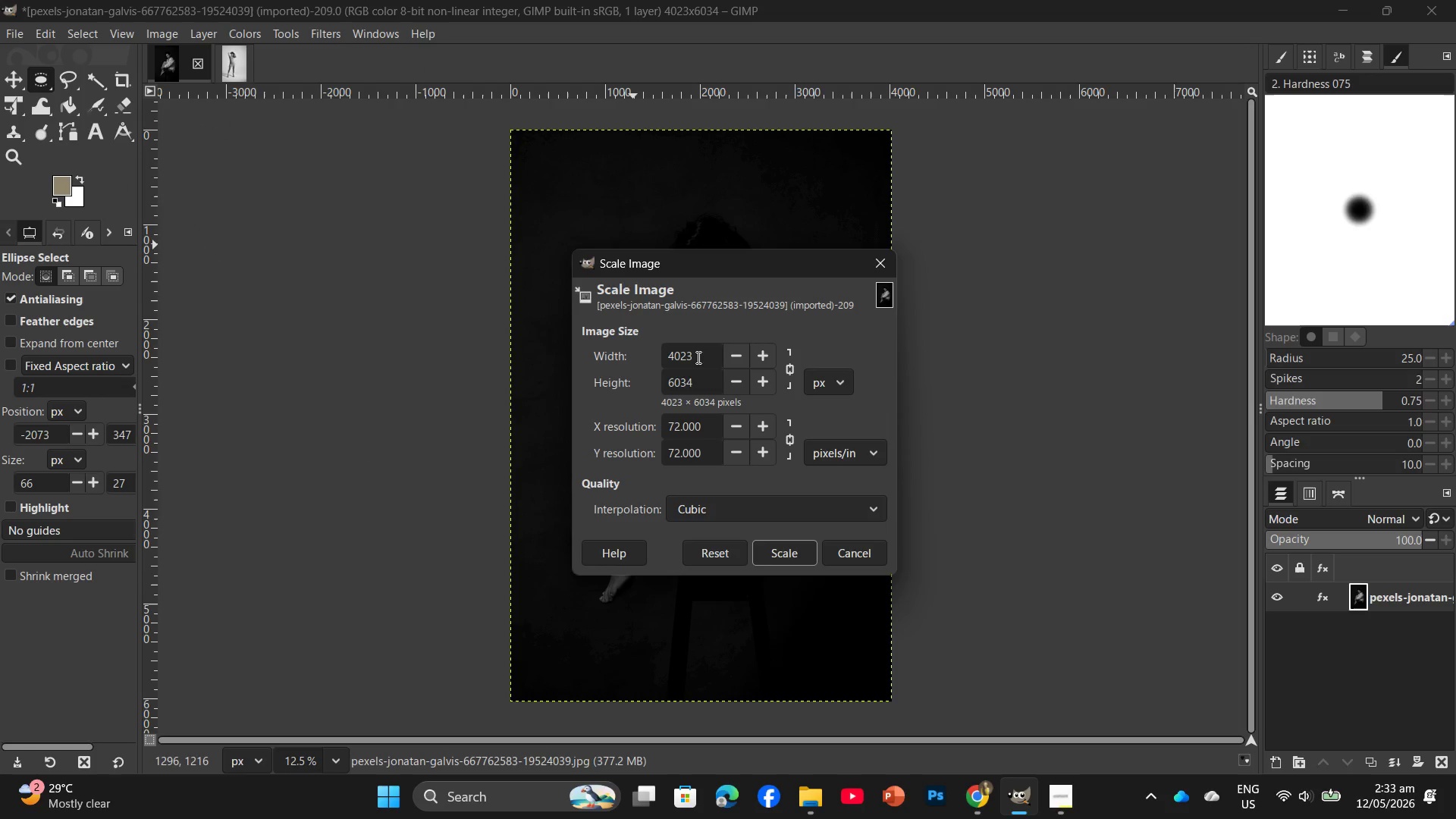 
left_click_drag(start_coordinate=[696, 380], to_coordinate=[664, 384])
 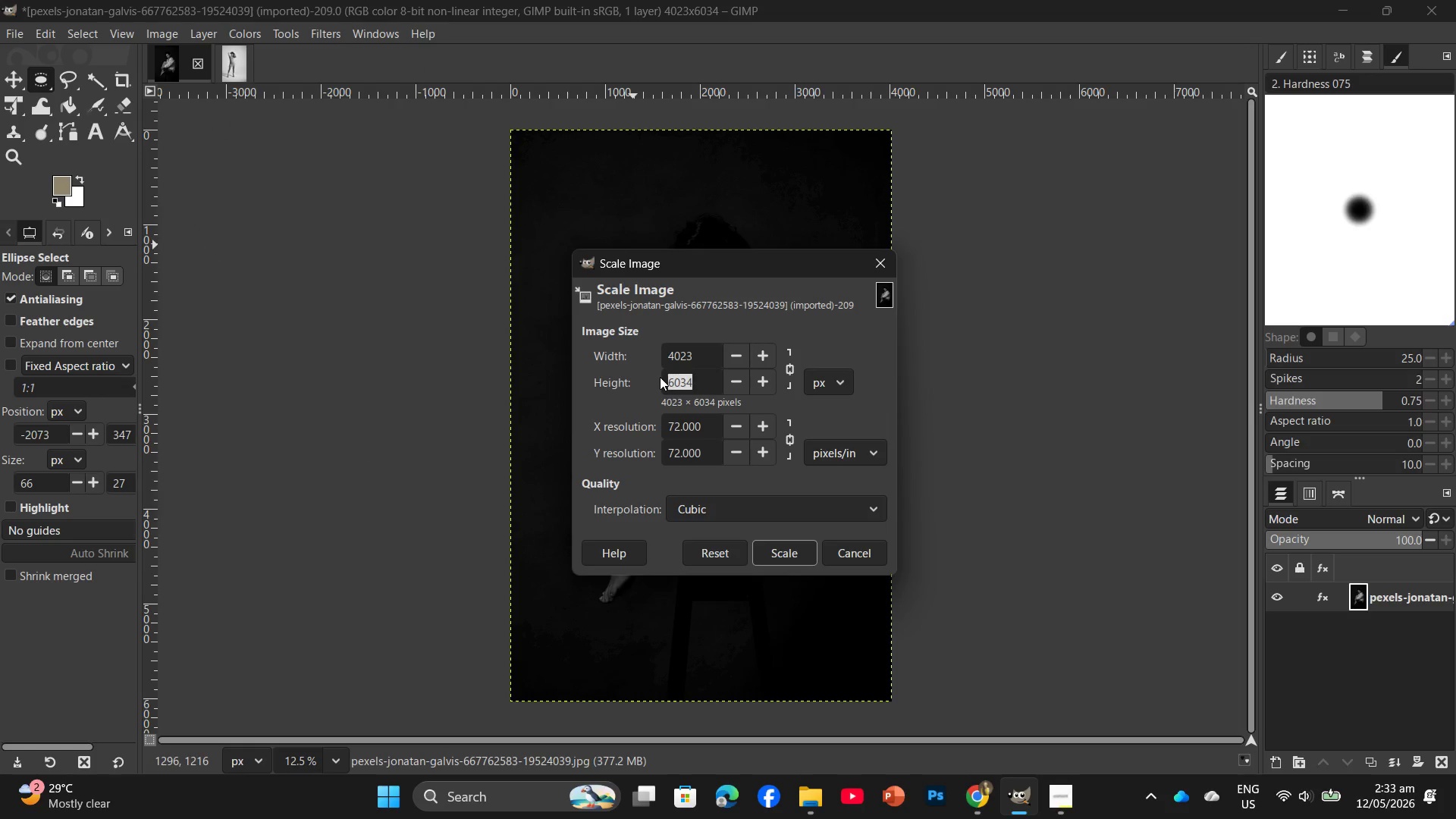 
key(Numpad2)
 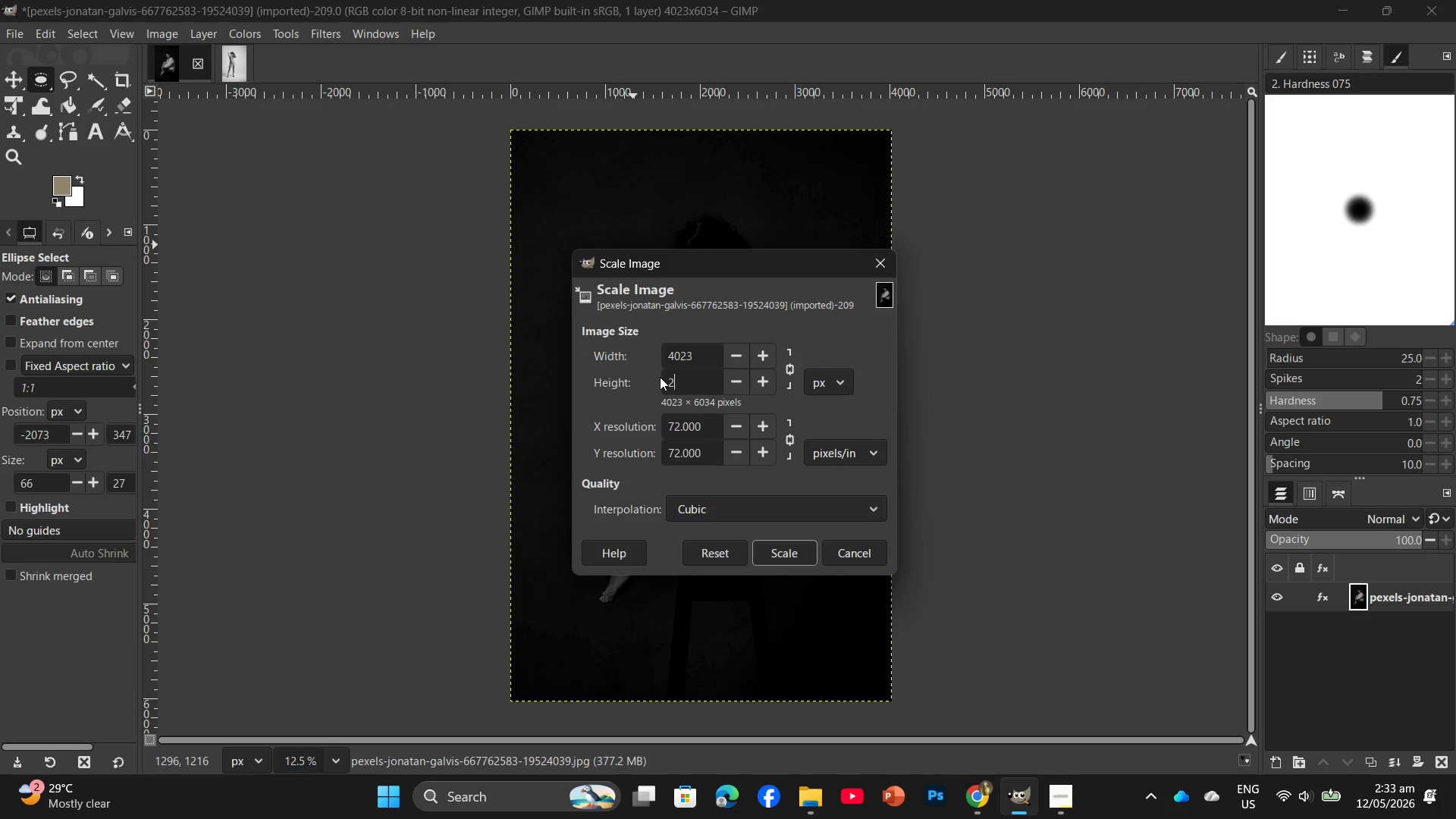 
key(Numpad0)
 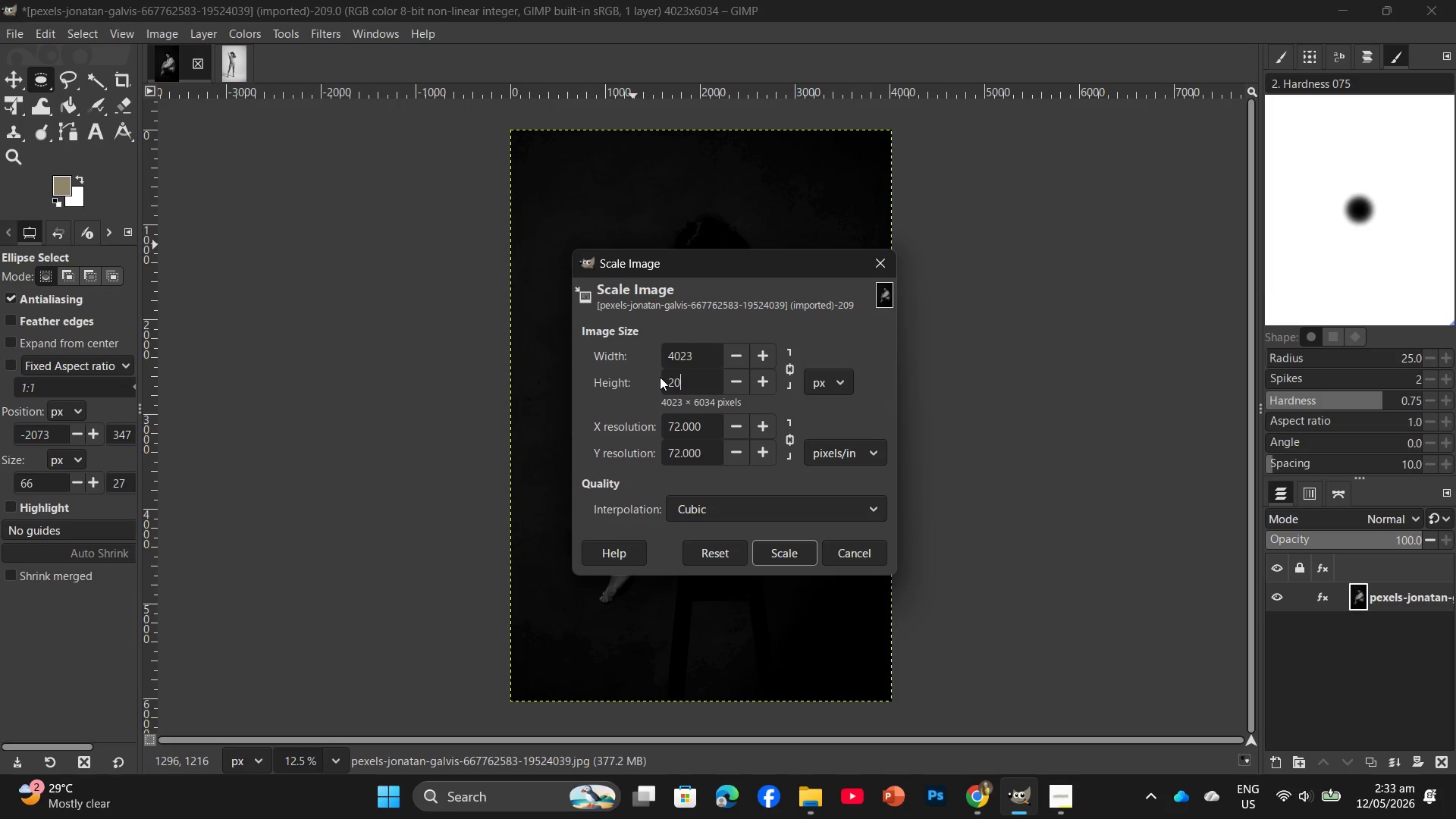 
key(Numpad0)
 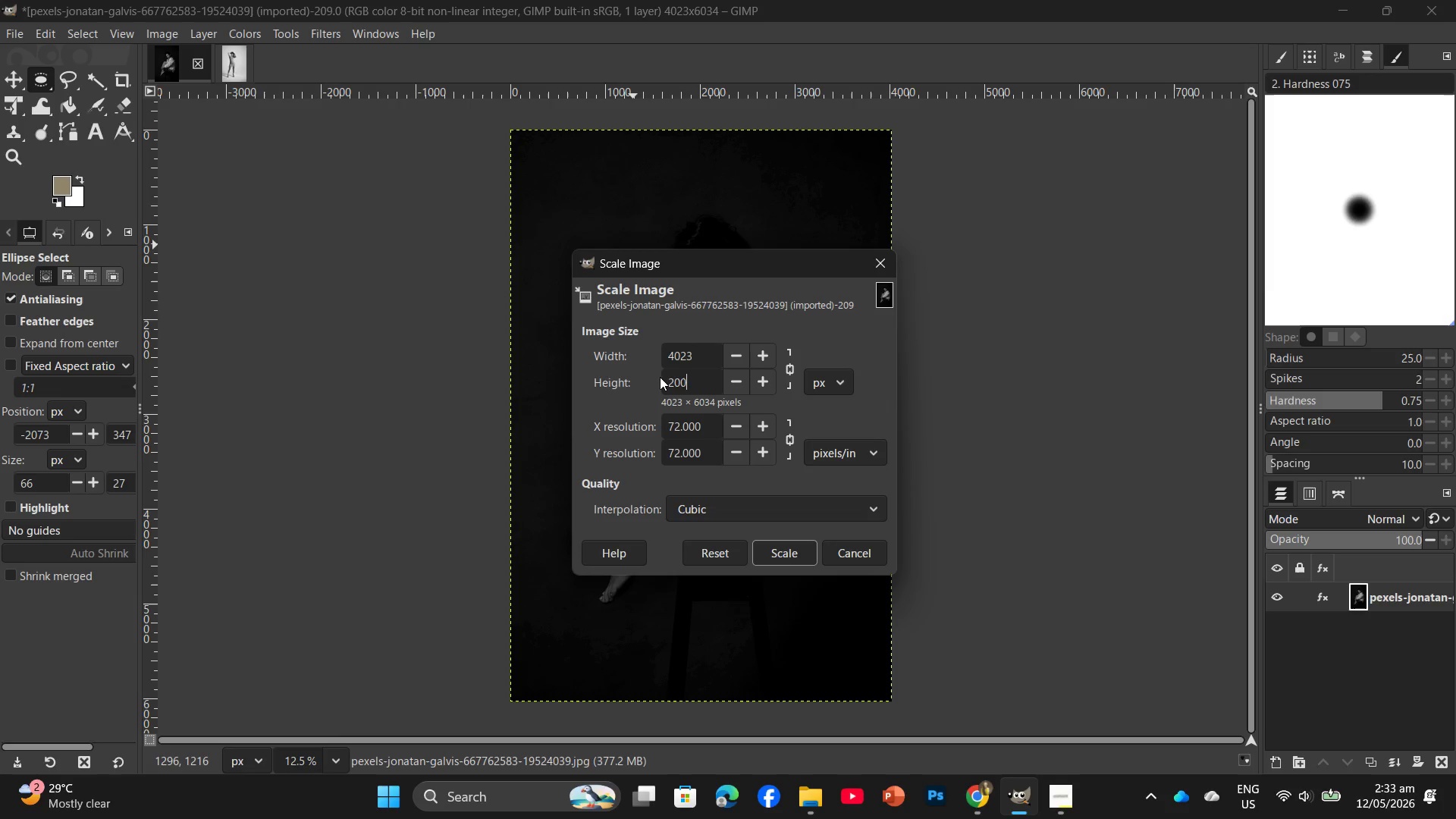 
key(Numpad0)
 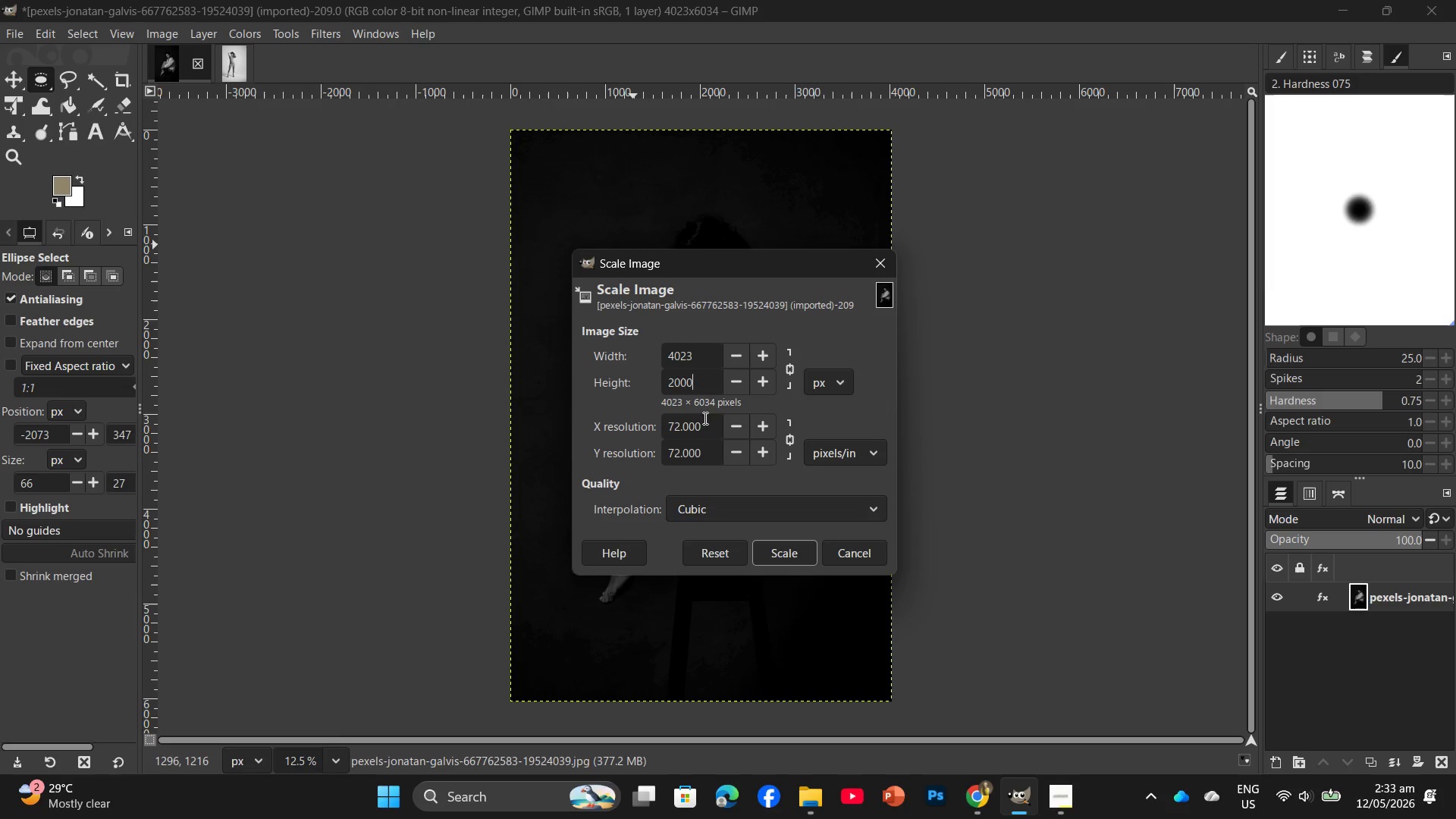 
left_click_drag(start_coordinate=[708, 424], to_coordinate=[625, 435])
 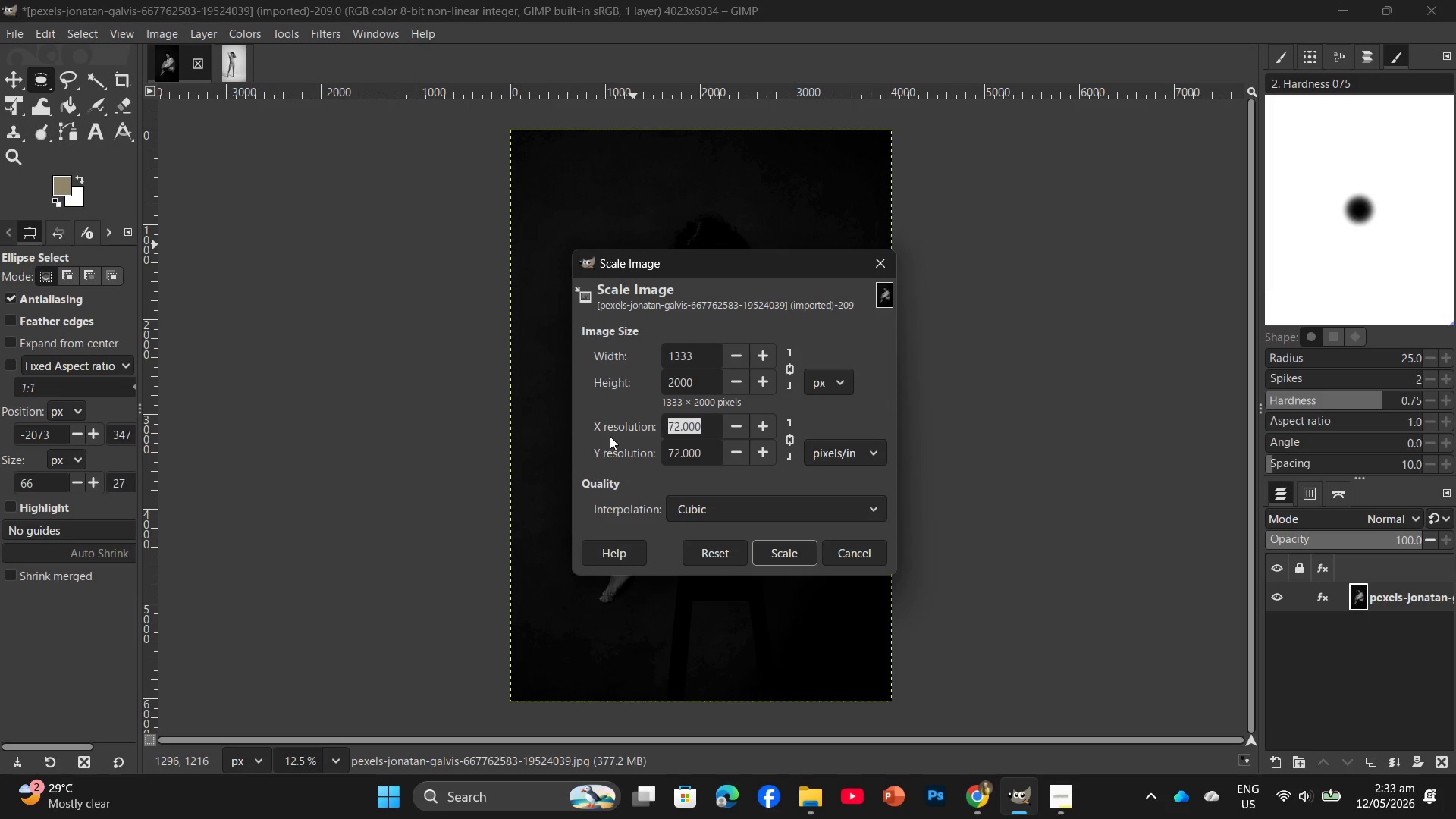 
key(Numpad3)
 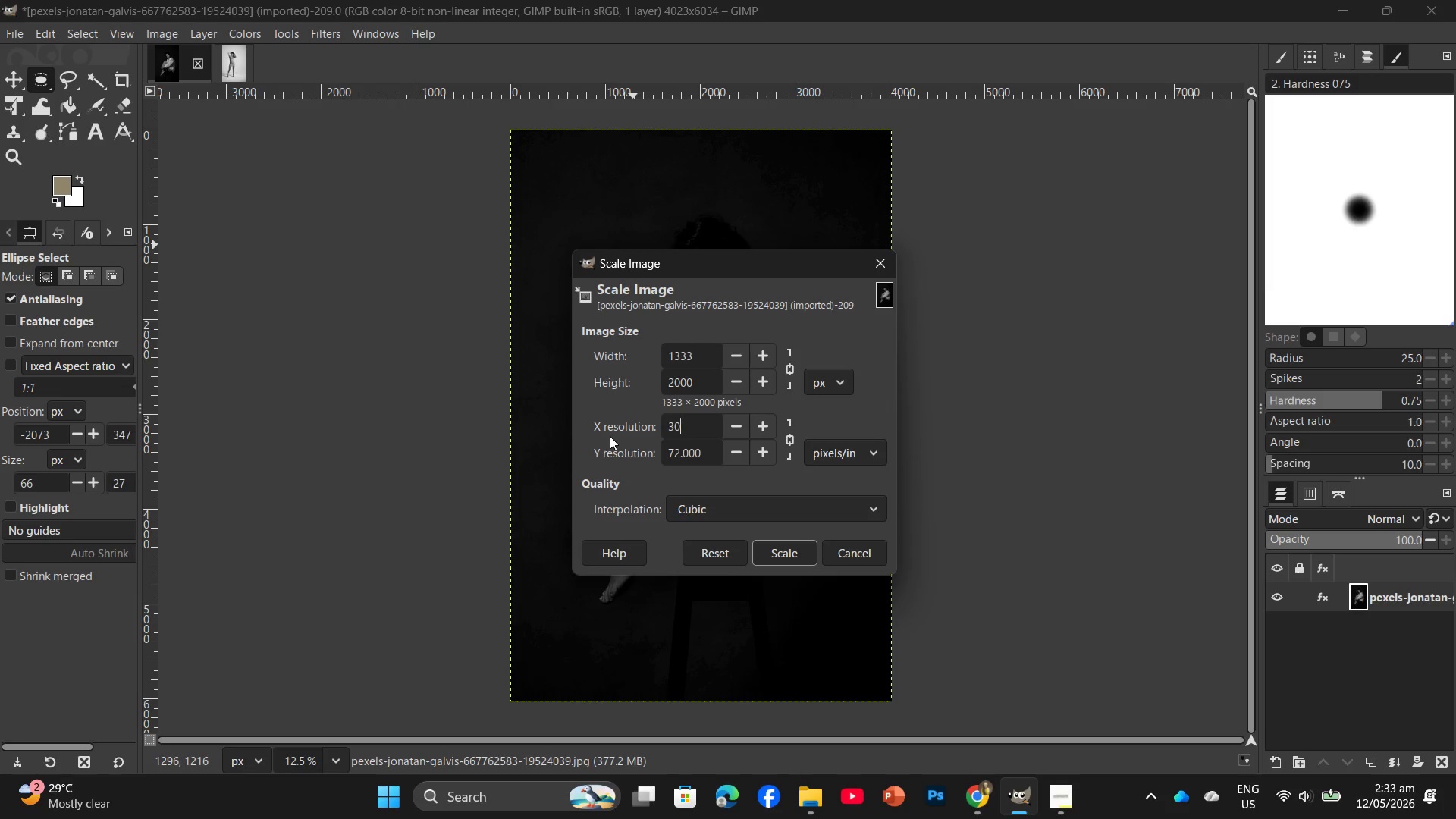 
key(Numpad0)
 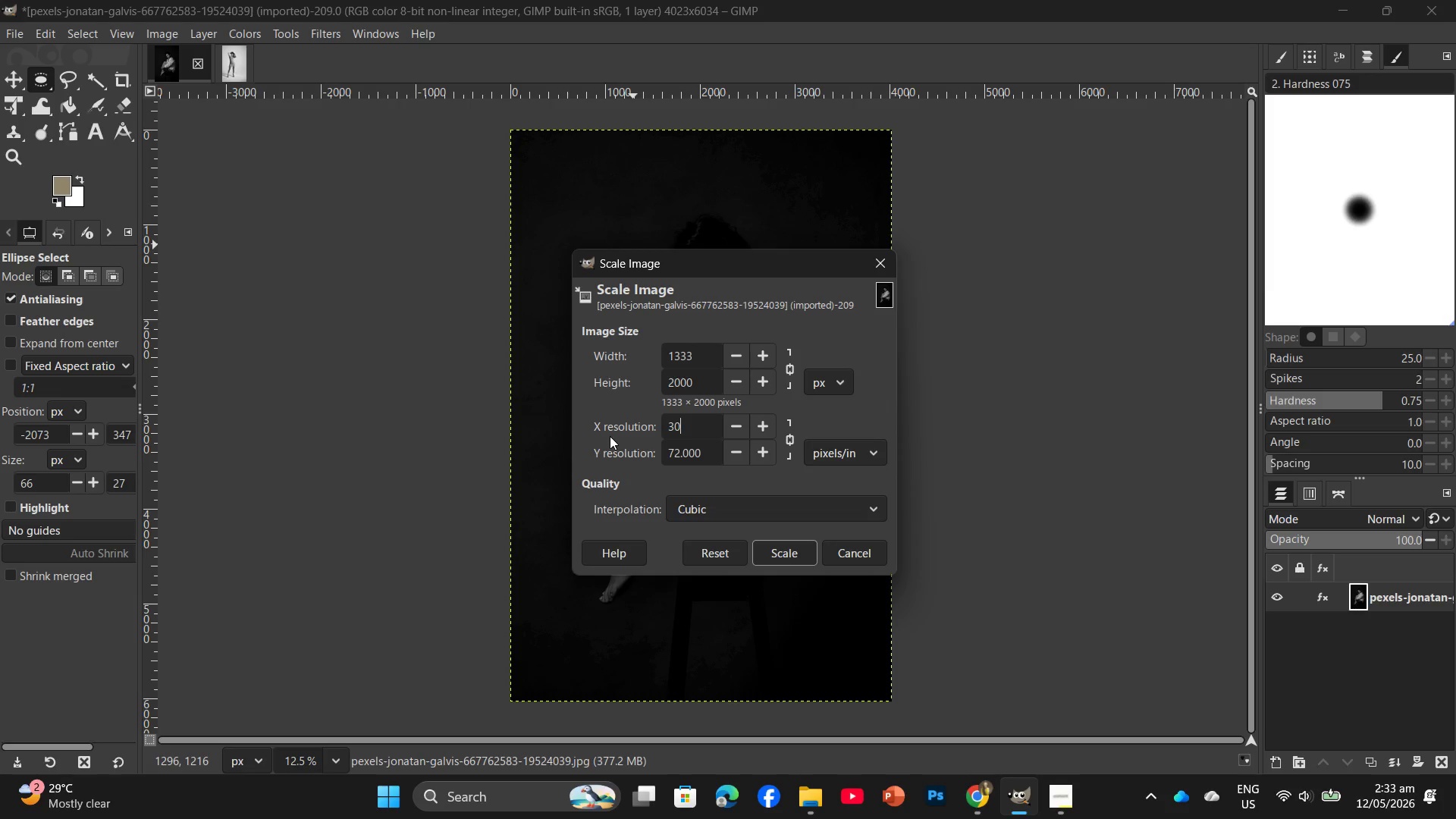 
key(Numpad0)
 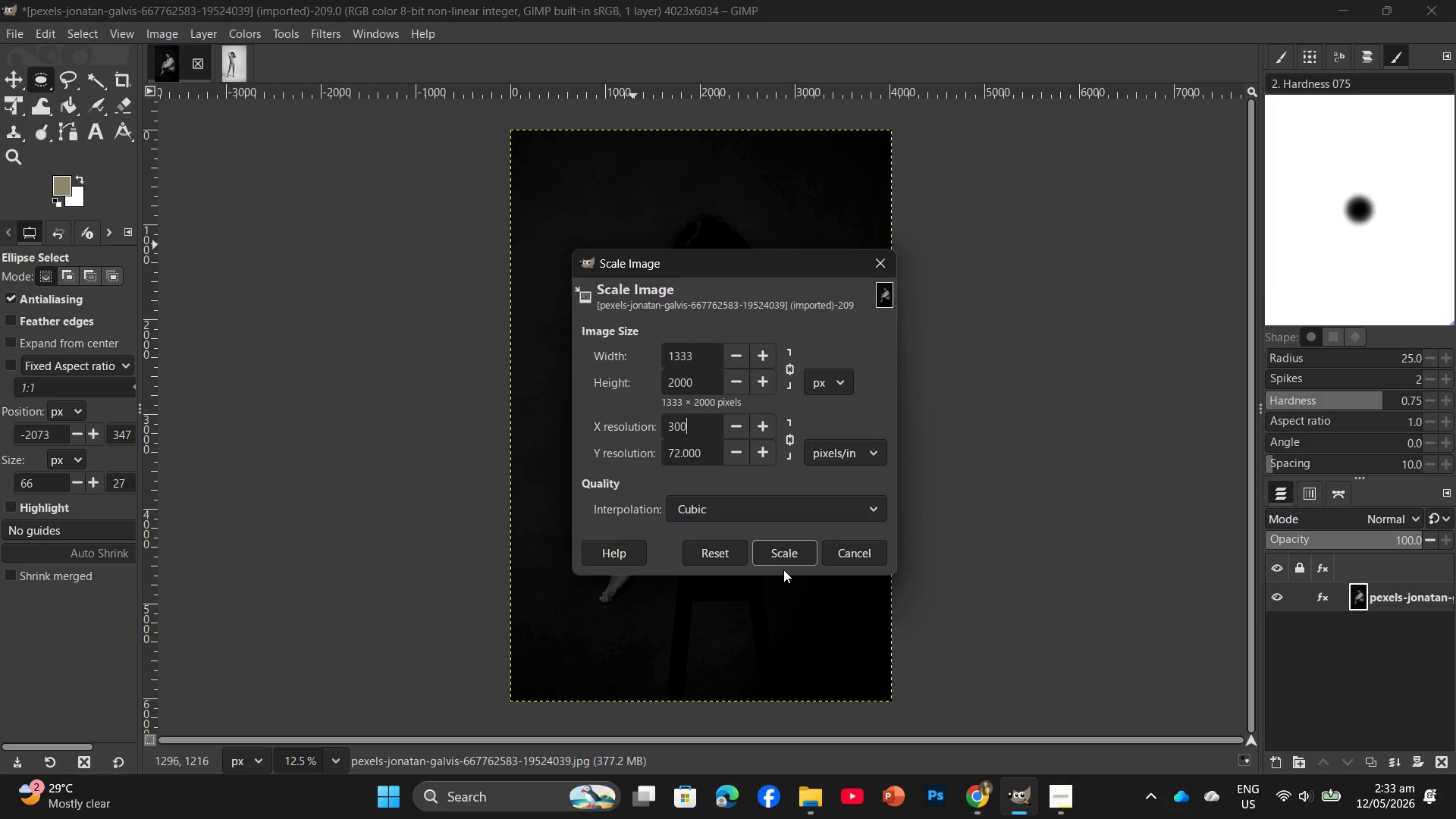 
double_click([785, 559])
 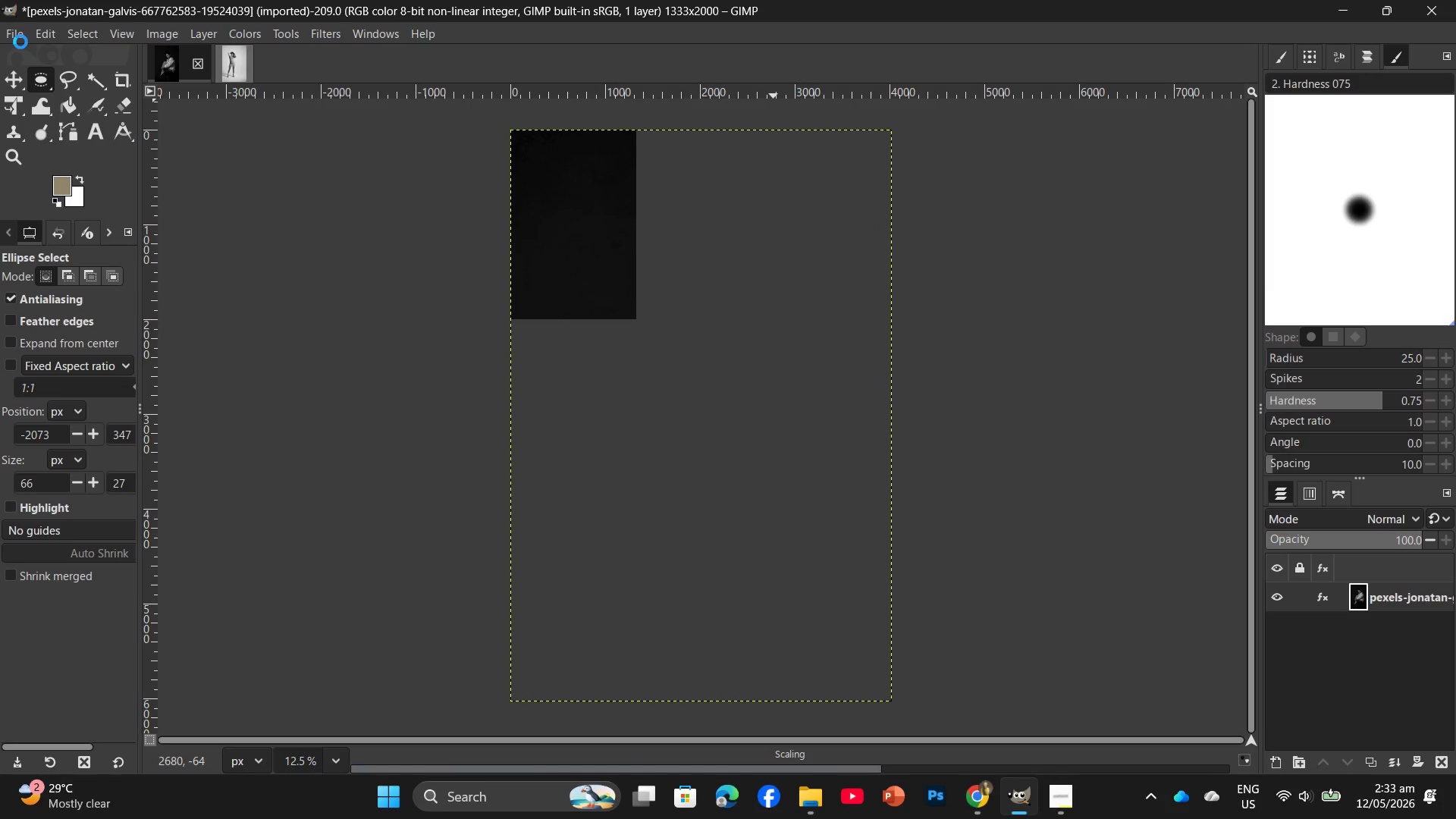 
left_click([20, 42])
 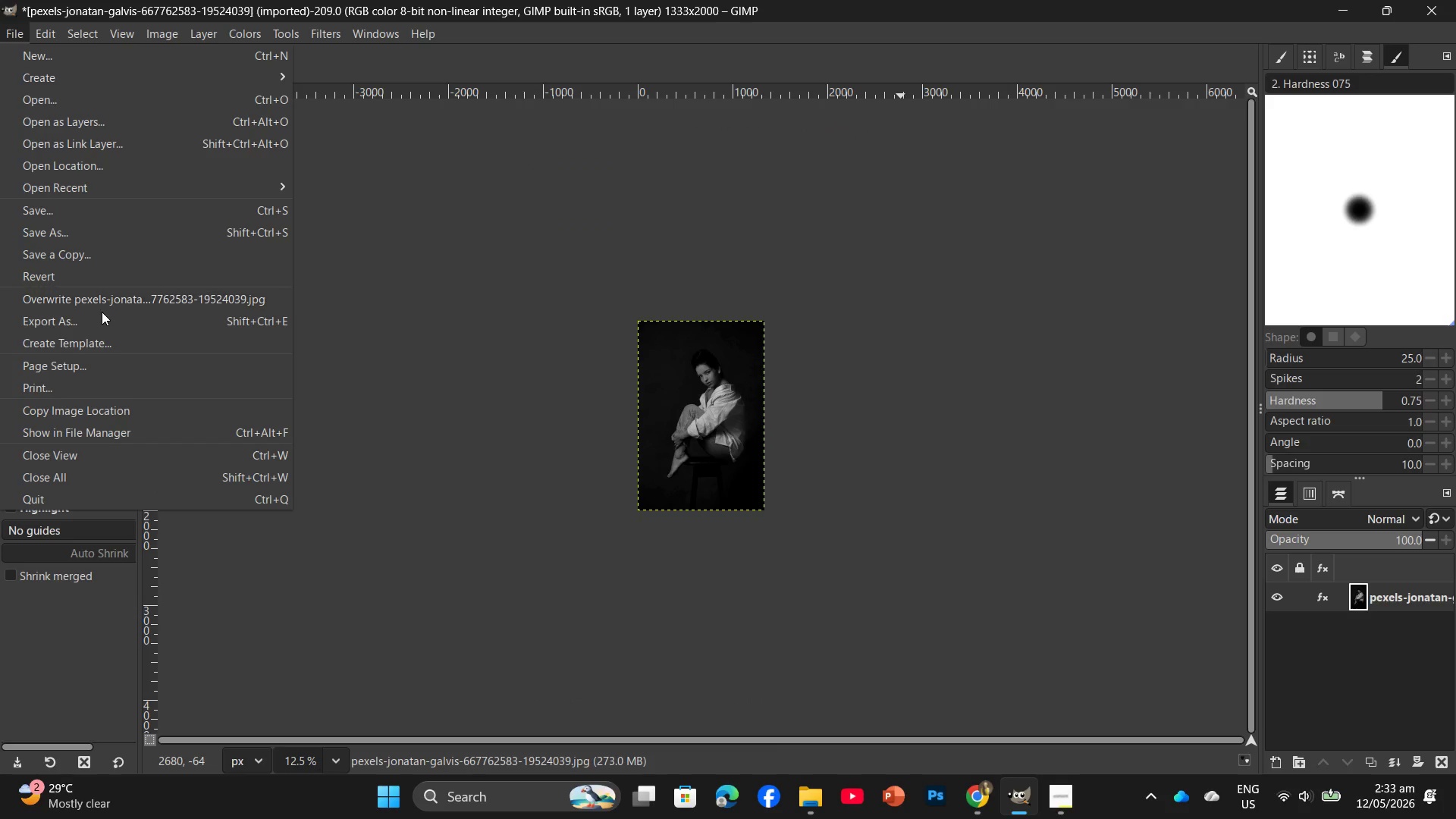 
left_click([102, 316])
 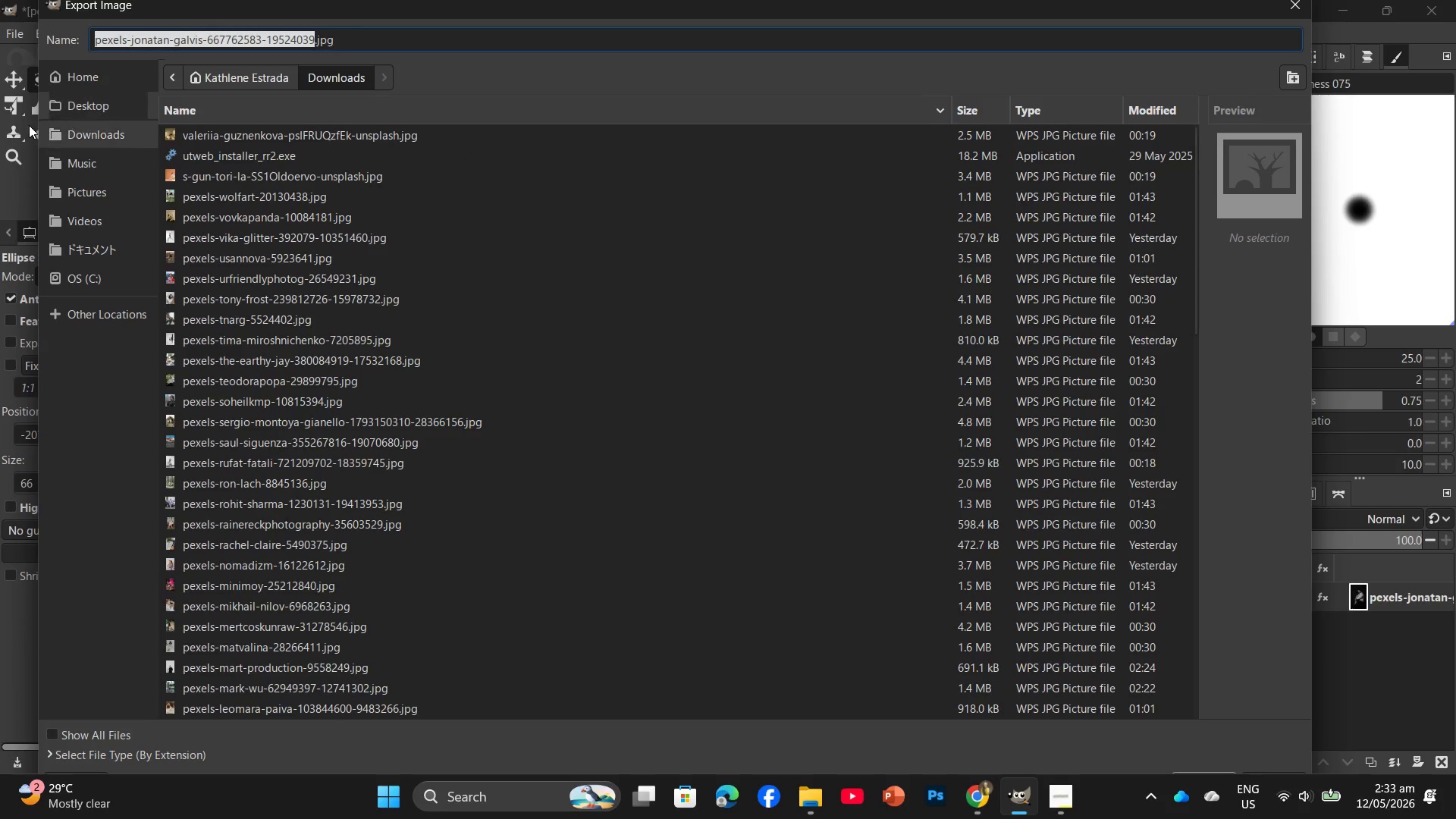 
left_click([84, 92])
 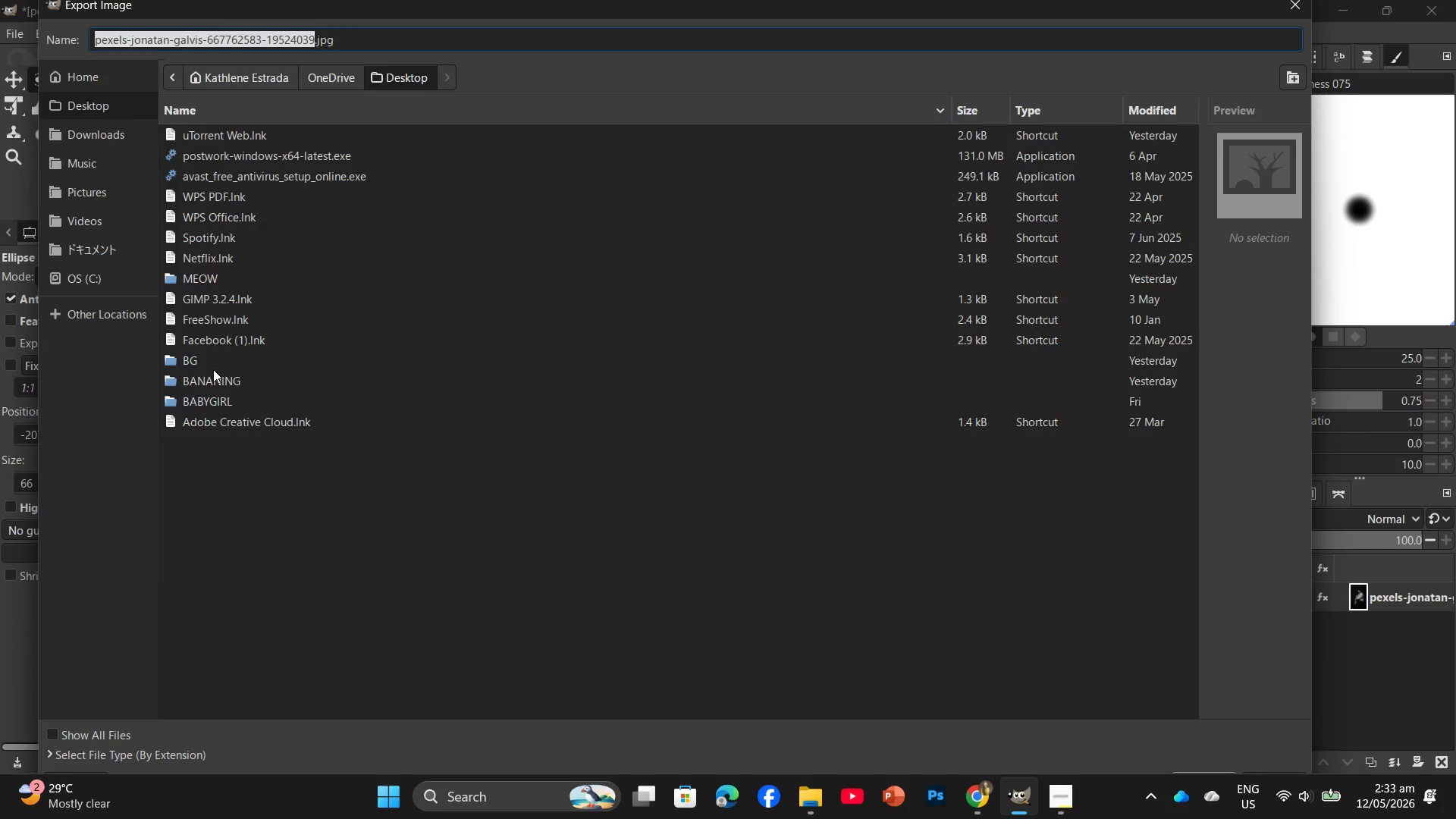 
left_click([208, 384])
 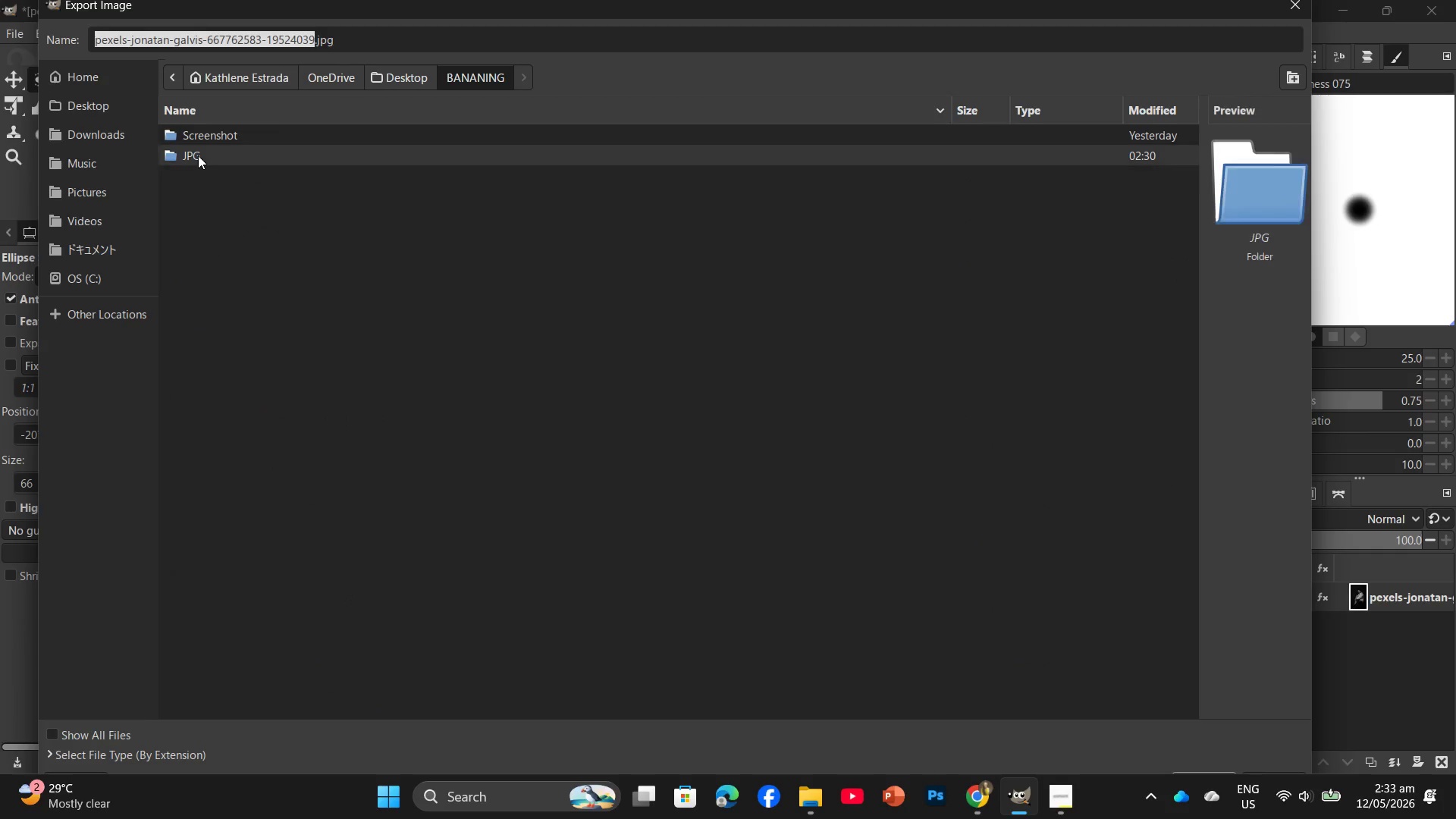 
double_click([198, 155])
 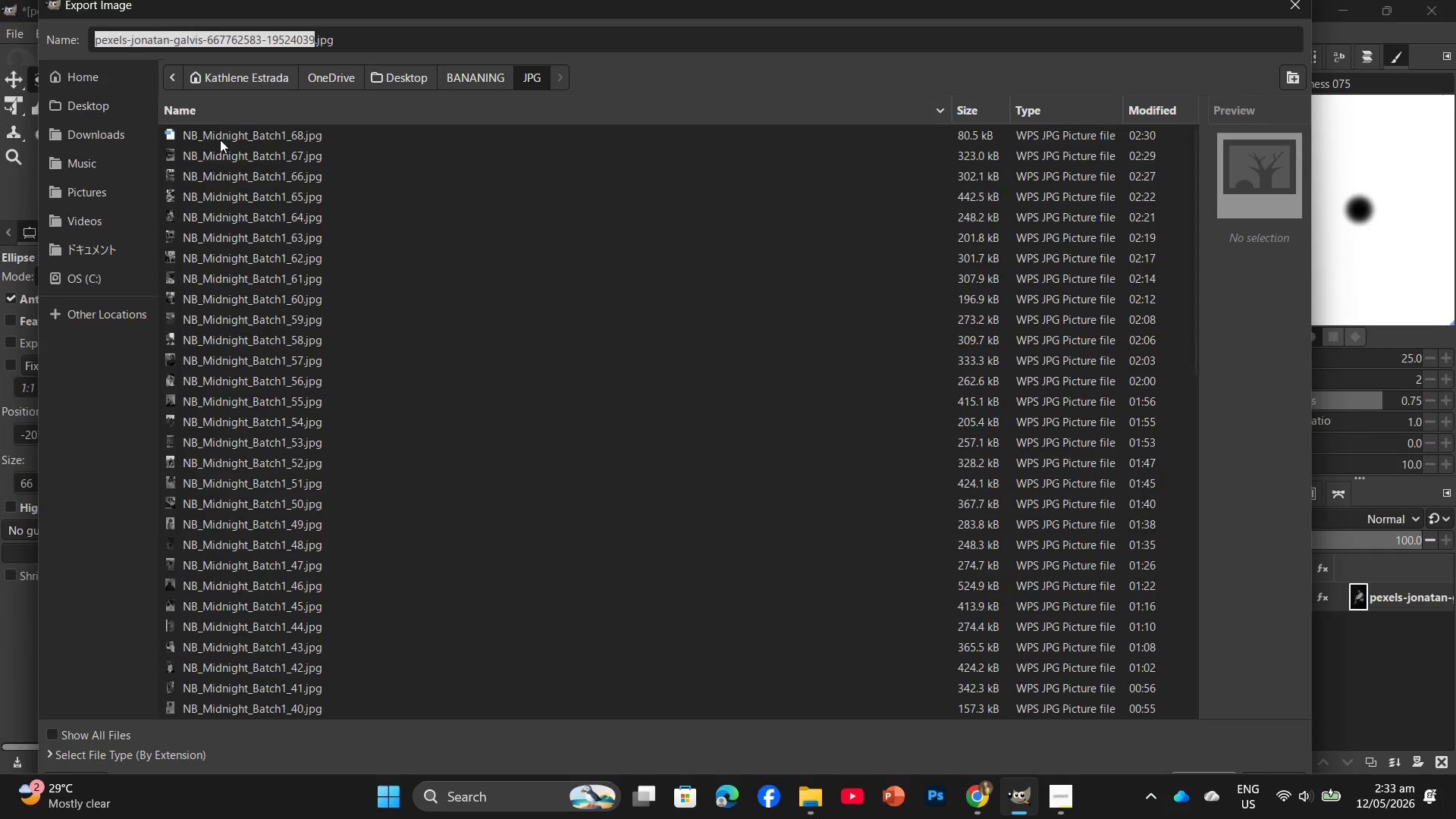 
triple_click([220, 140])
 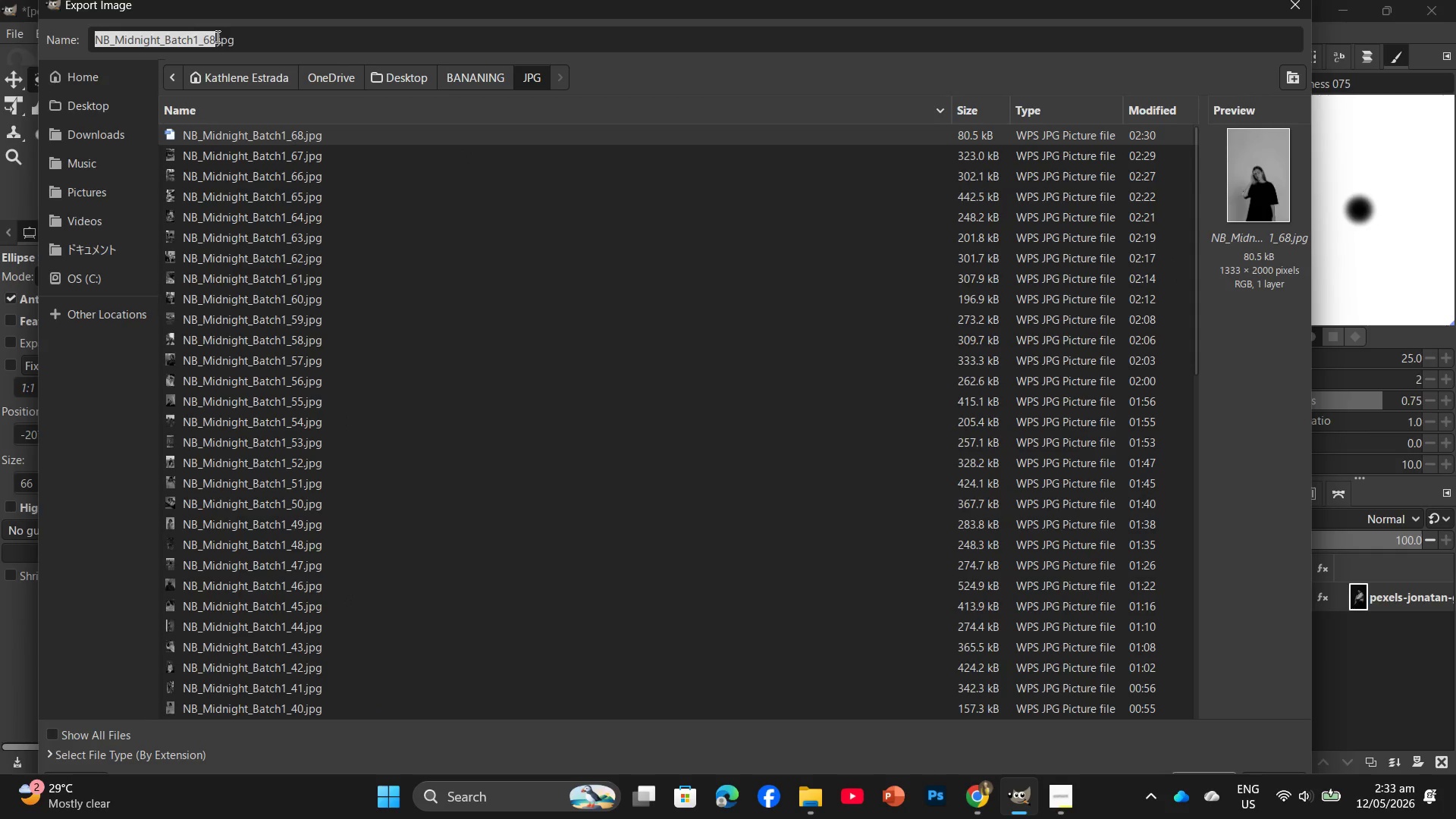 
left_click([214, 38])
 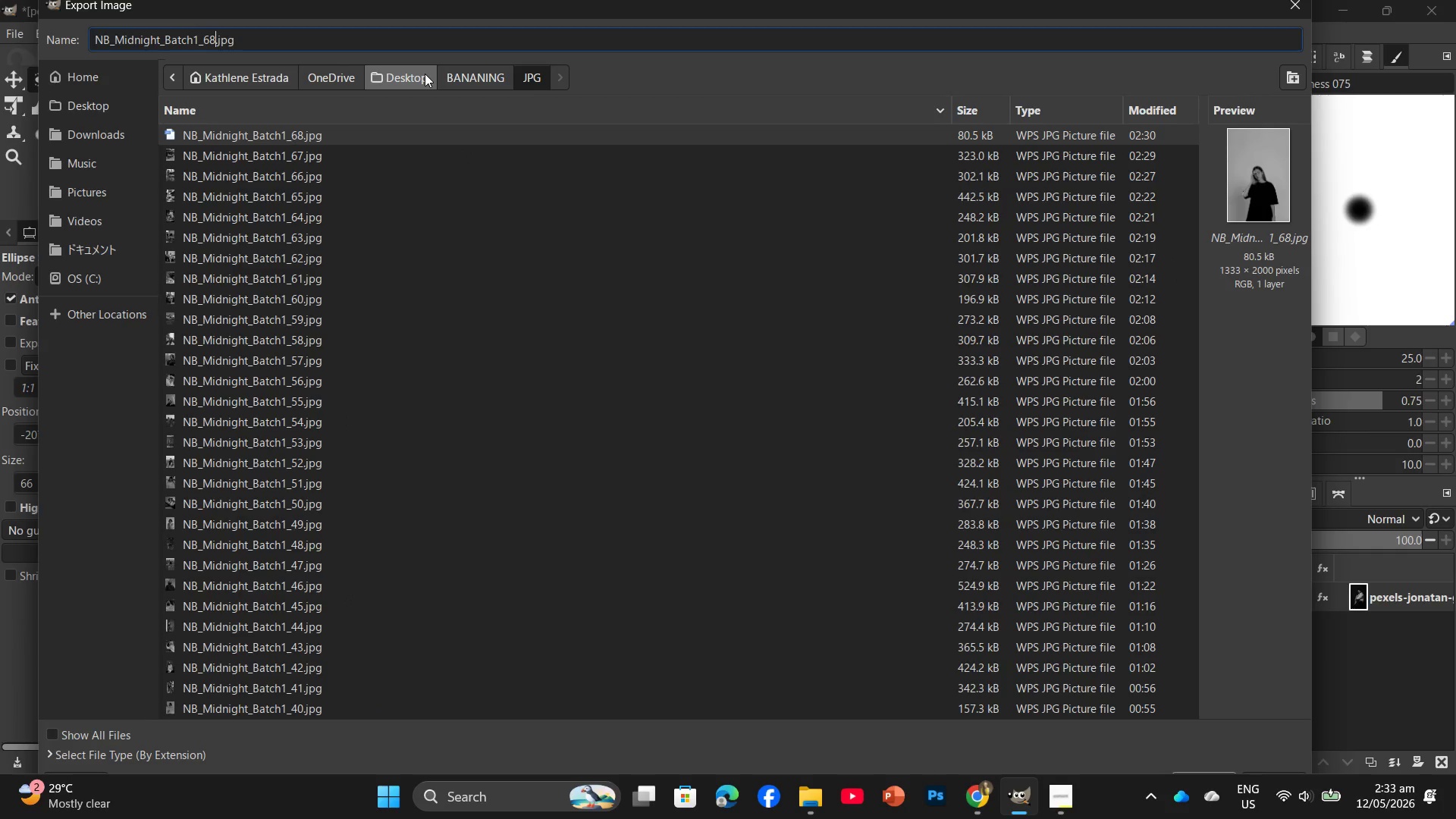 
key(Backspace)
 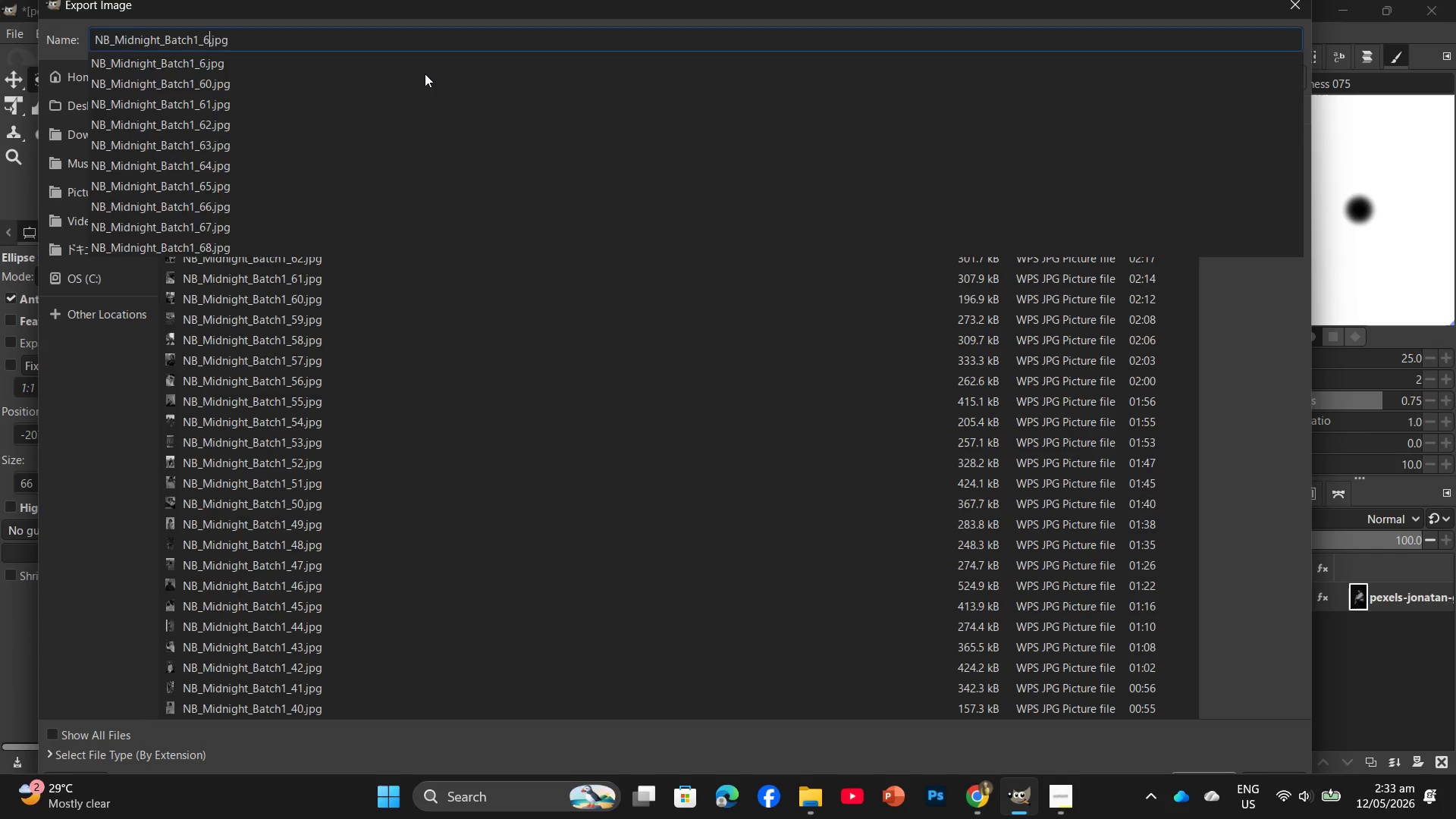 
key(Numpad9)
 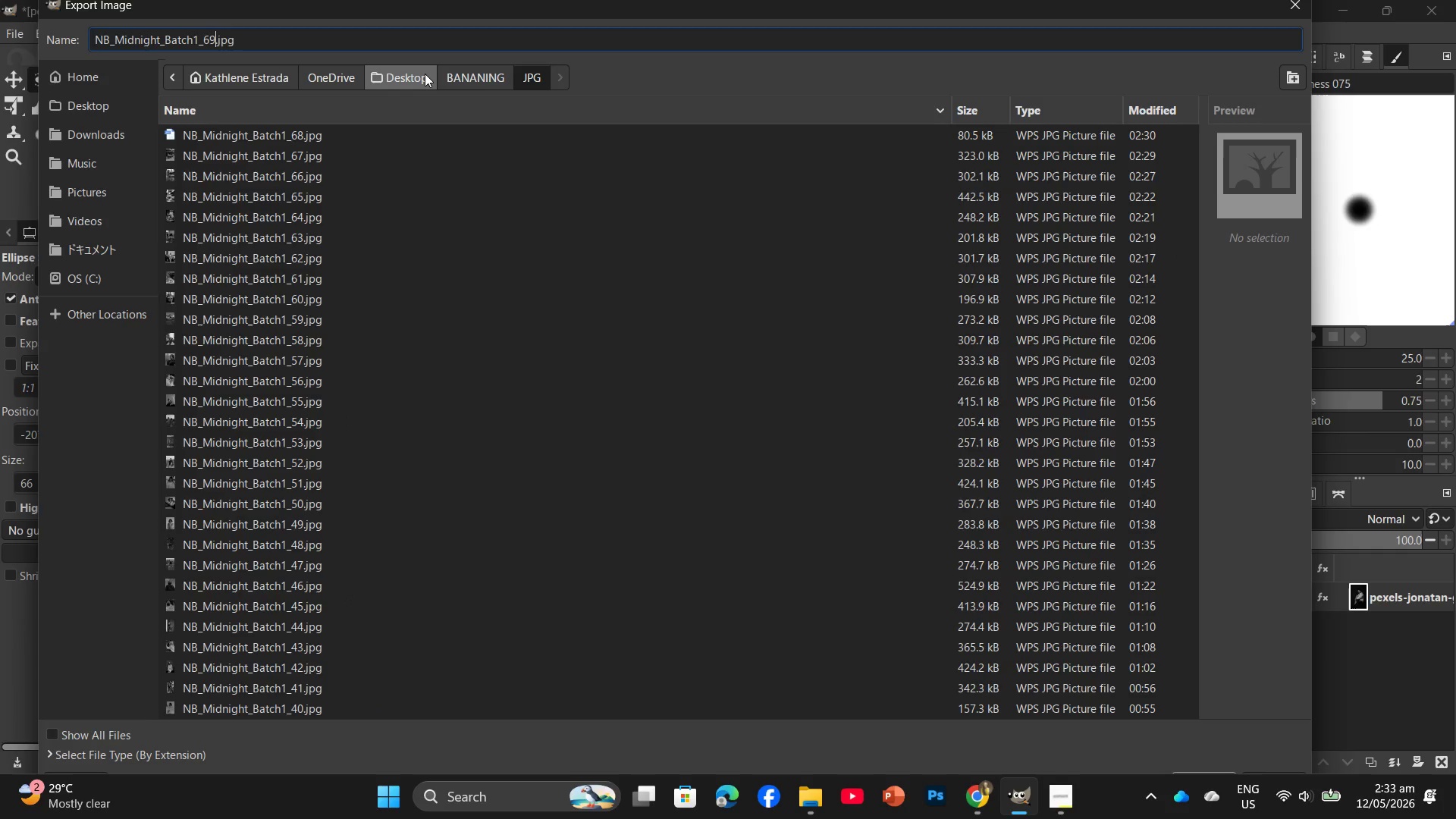 
key(Enter)
 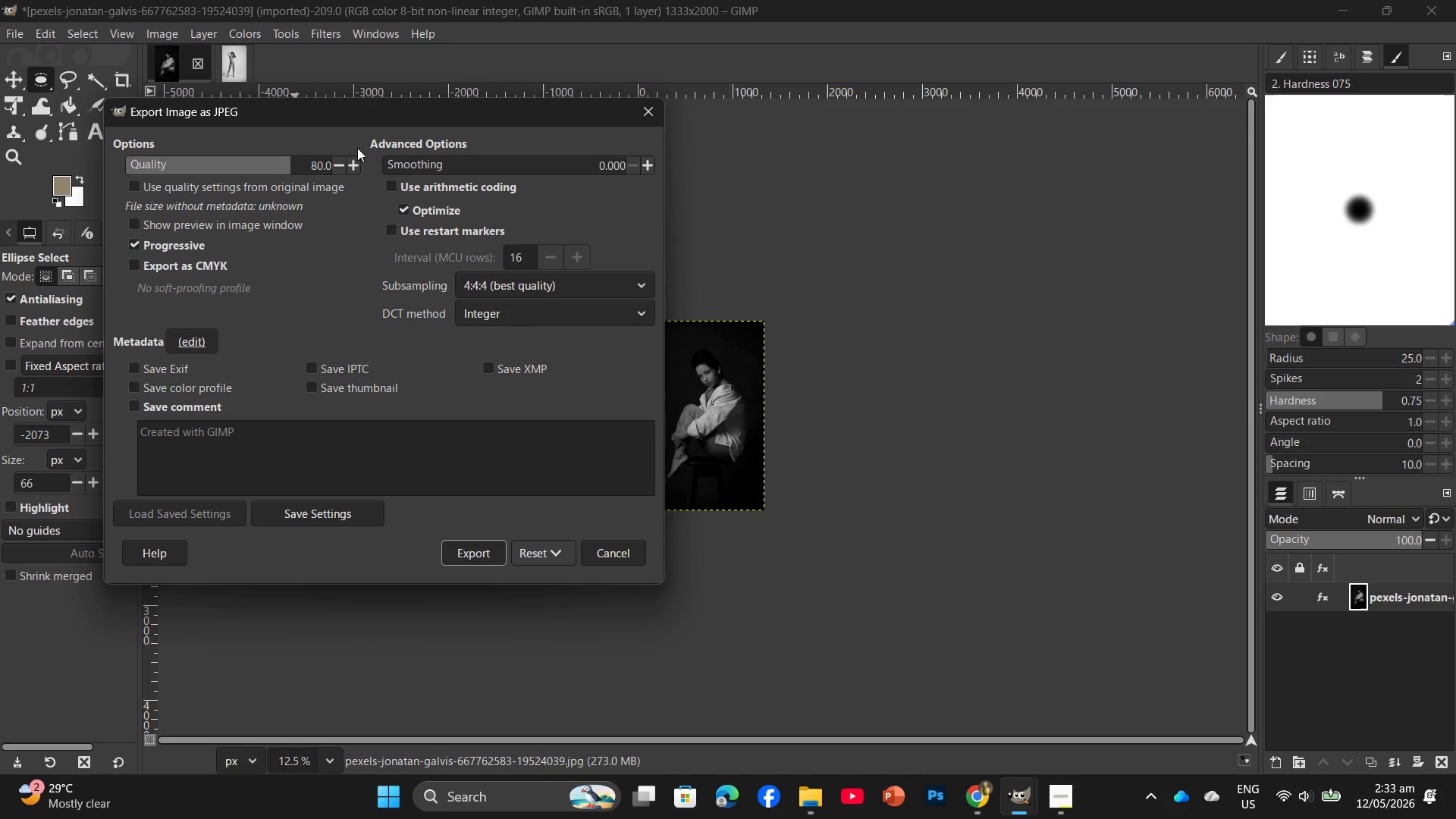 
left_click([471, 548])
 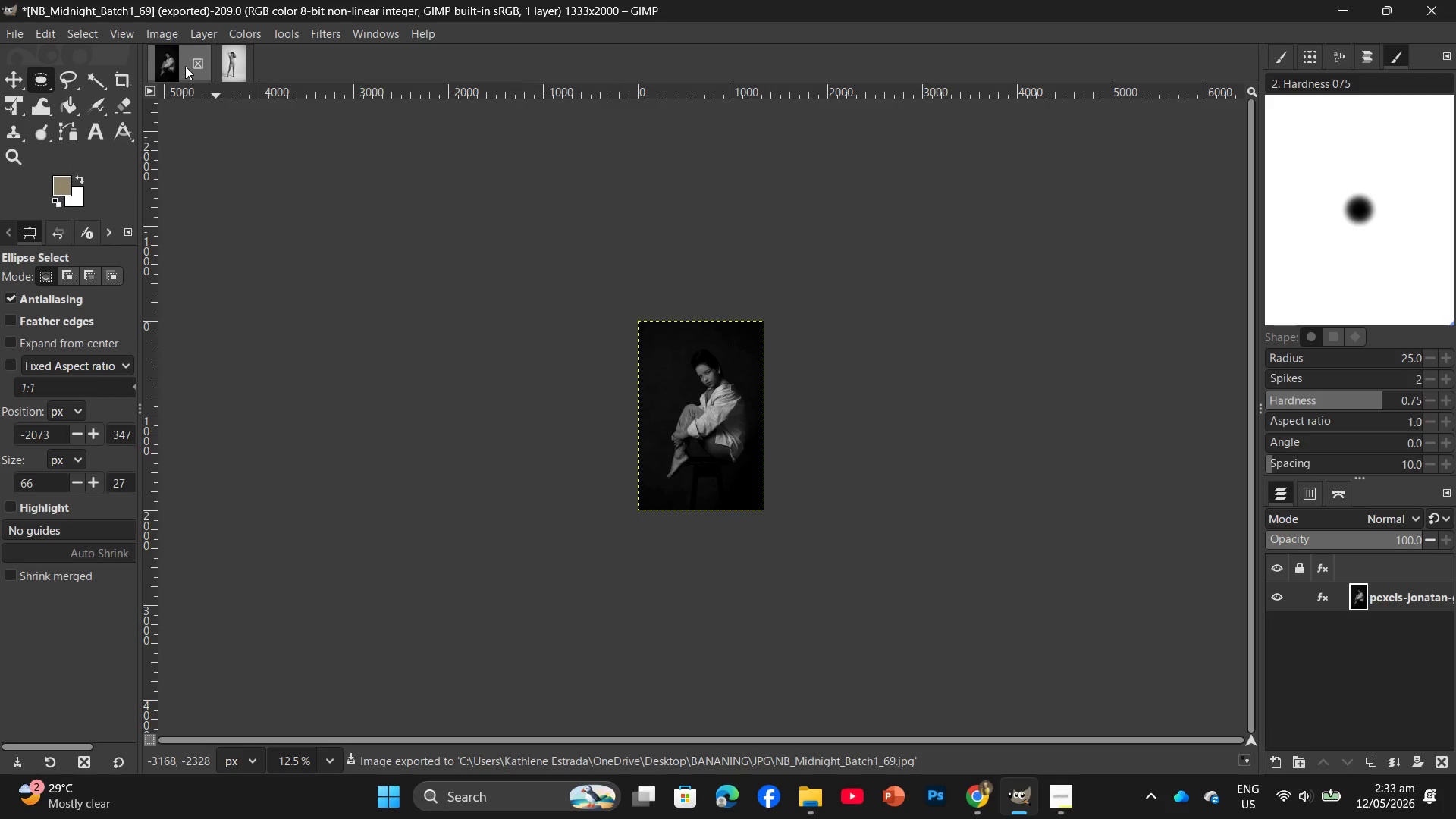 
left_click([199, 68])
 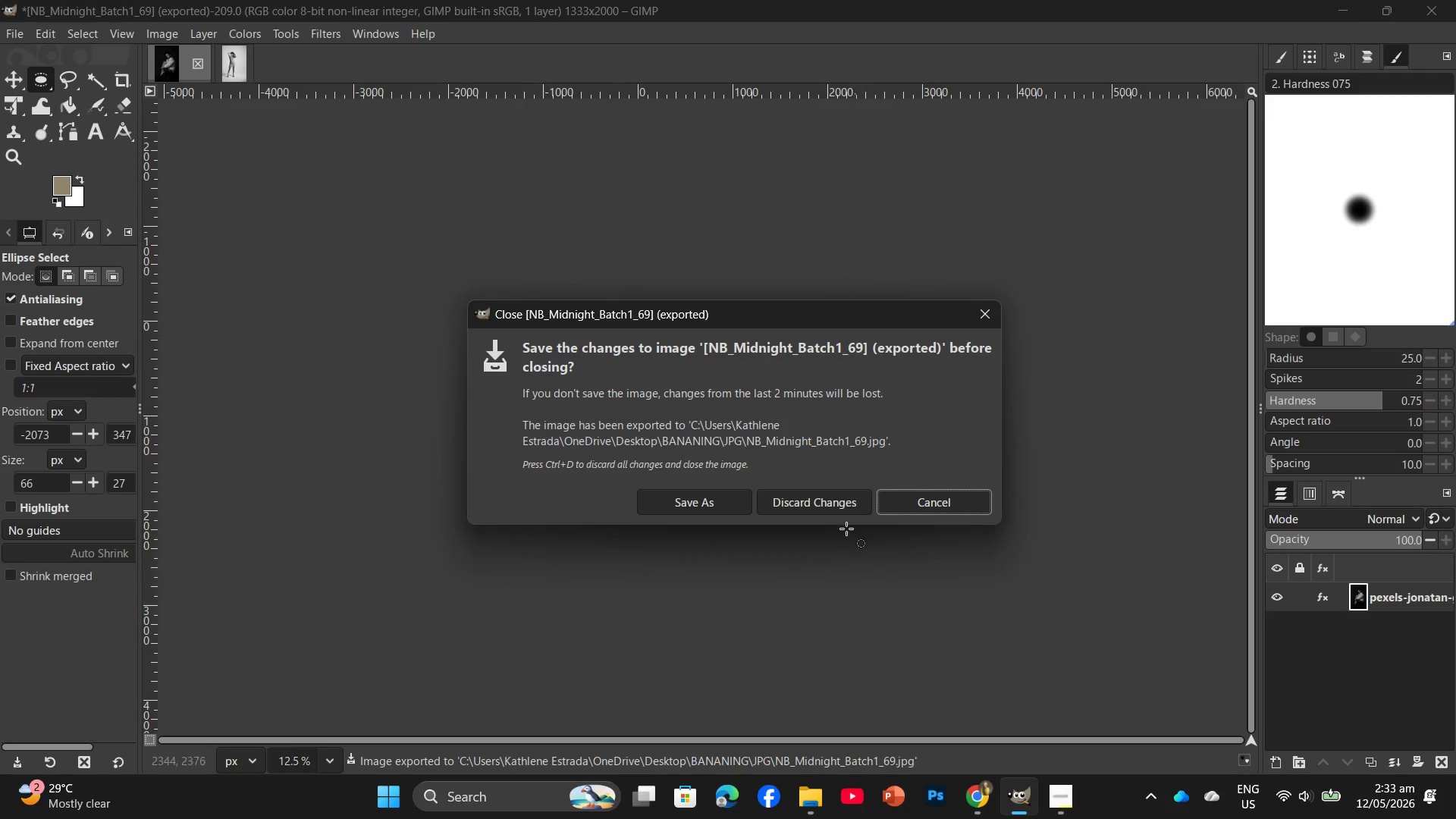 
left_click([812, 509])
 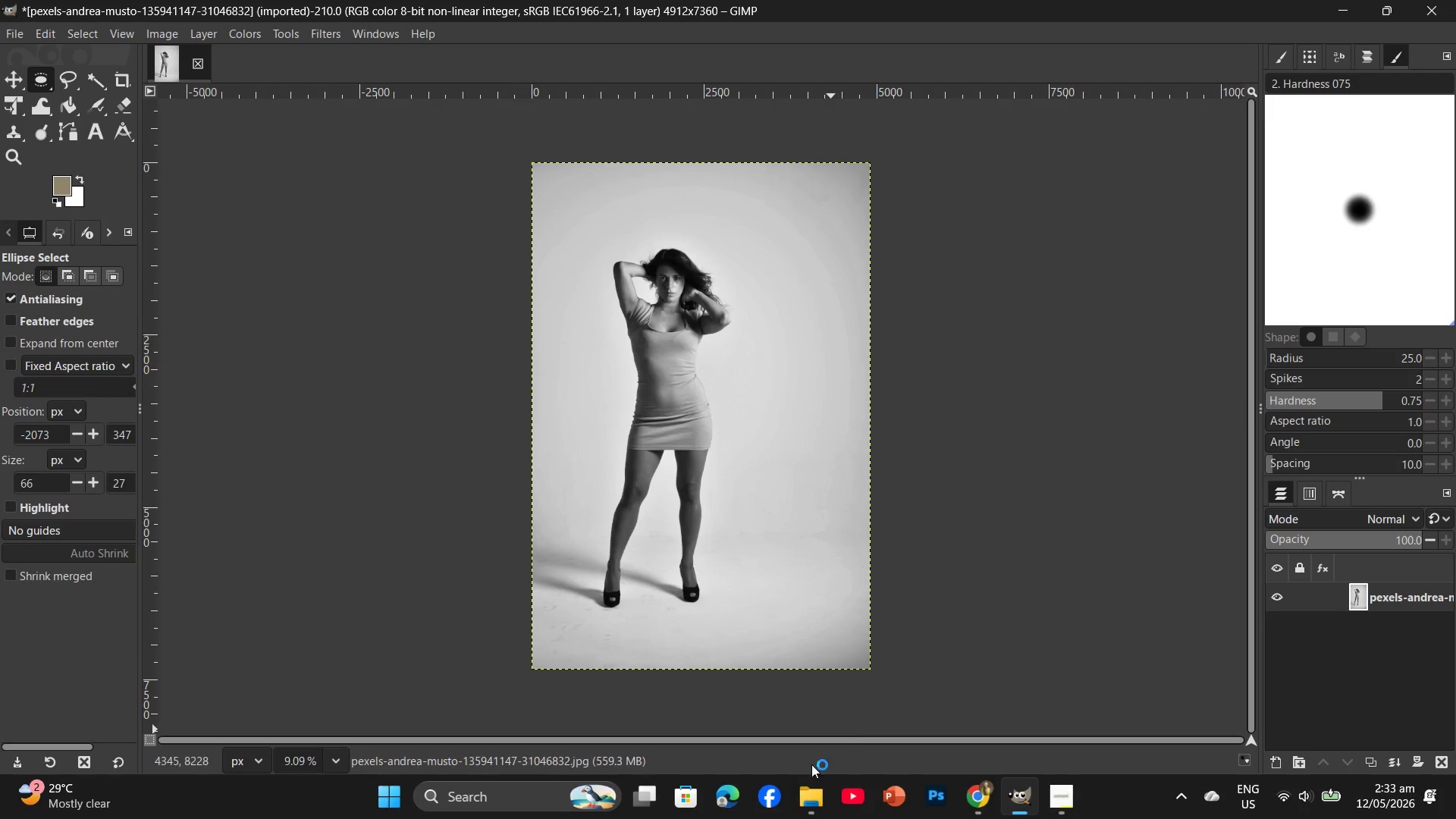 
left_click([813, 798])
 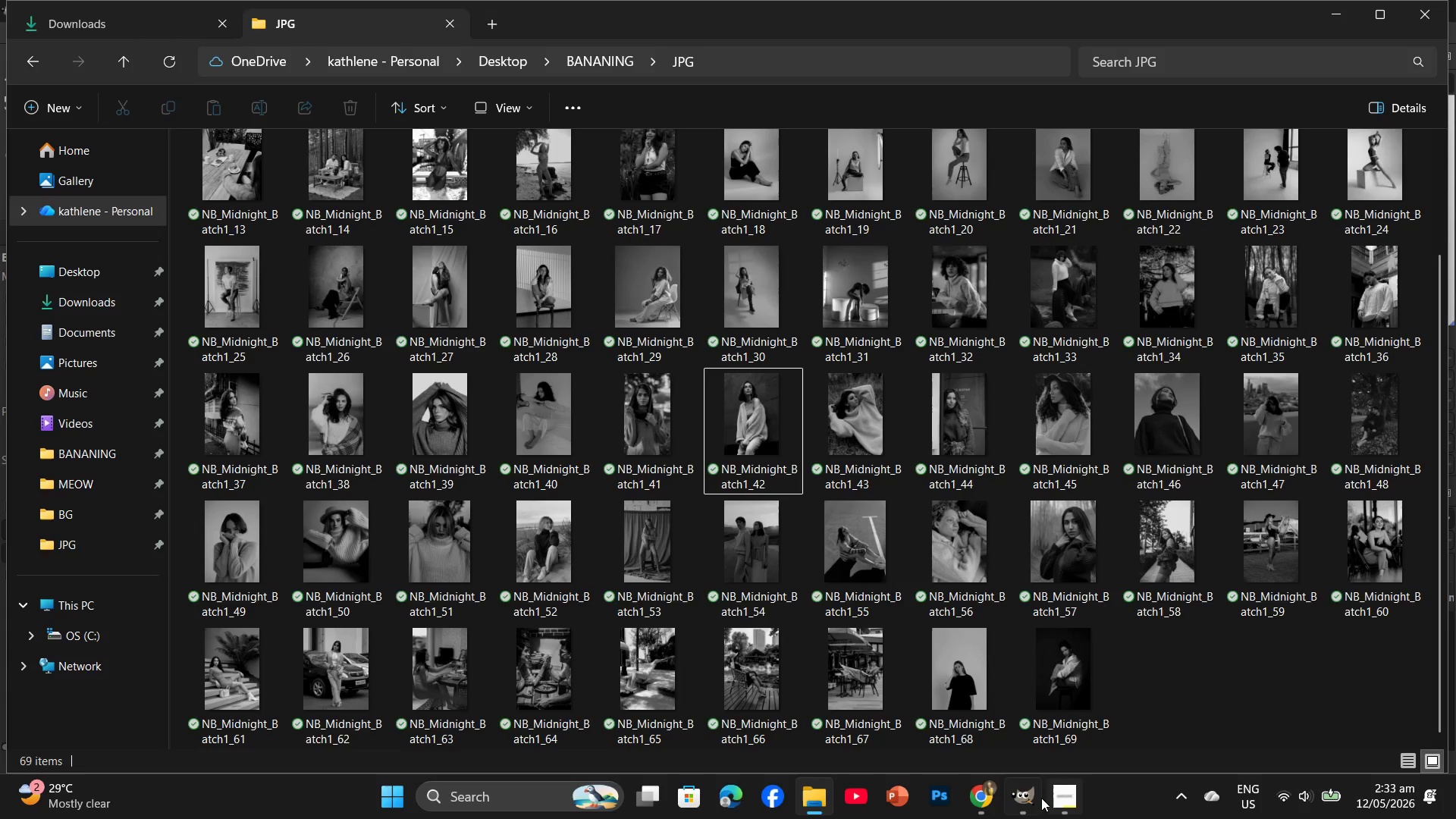 
left_click([1053, 794])